 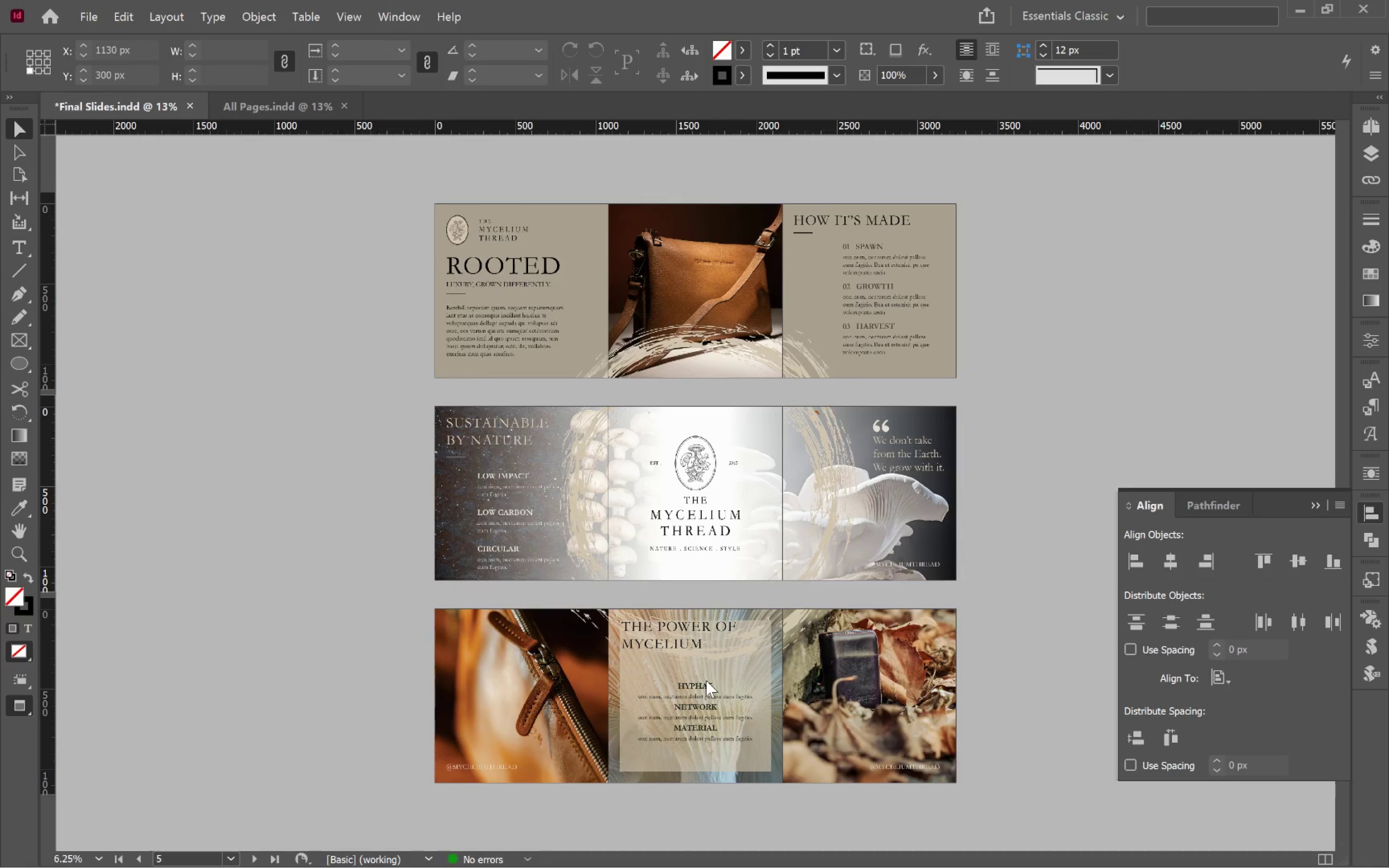 
key(Alt+Tab)
 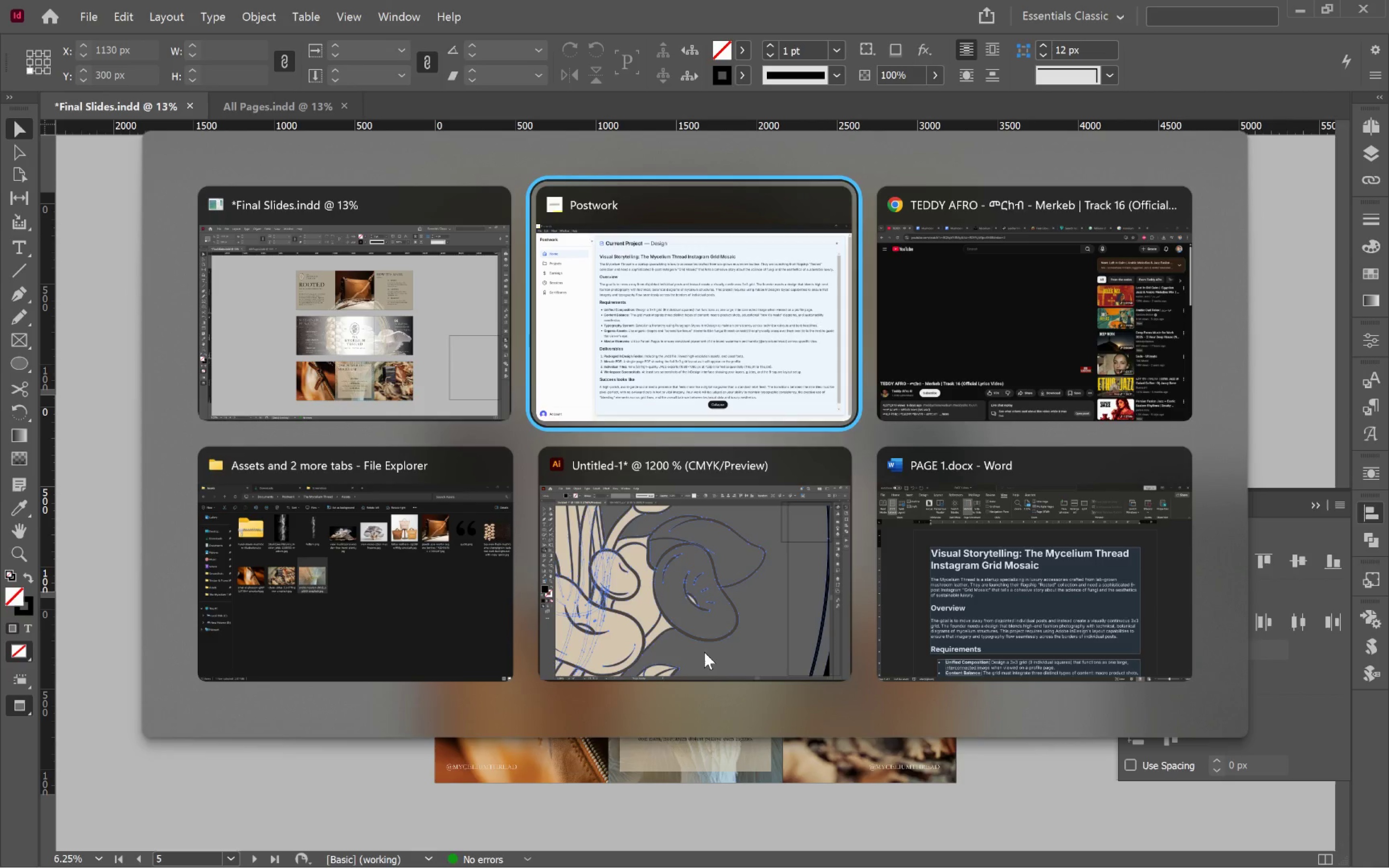 
key(Alt+Tab)
 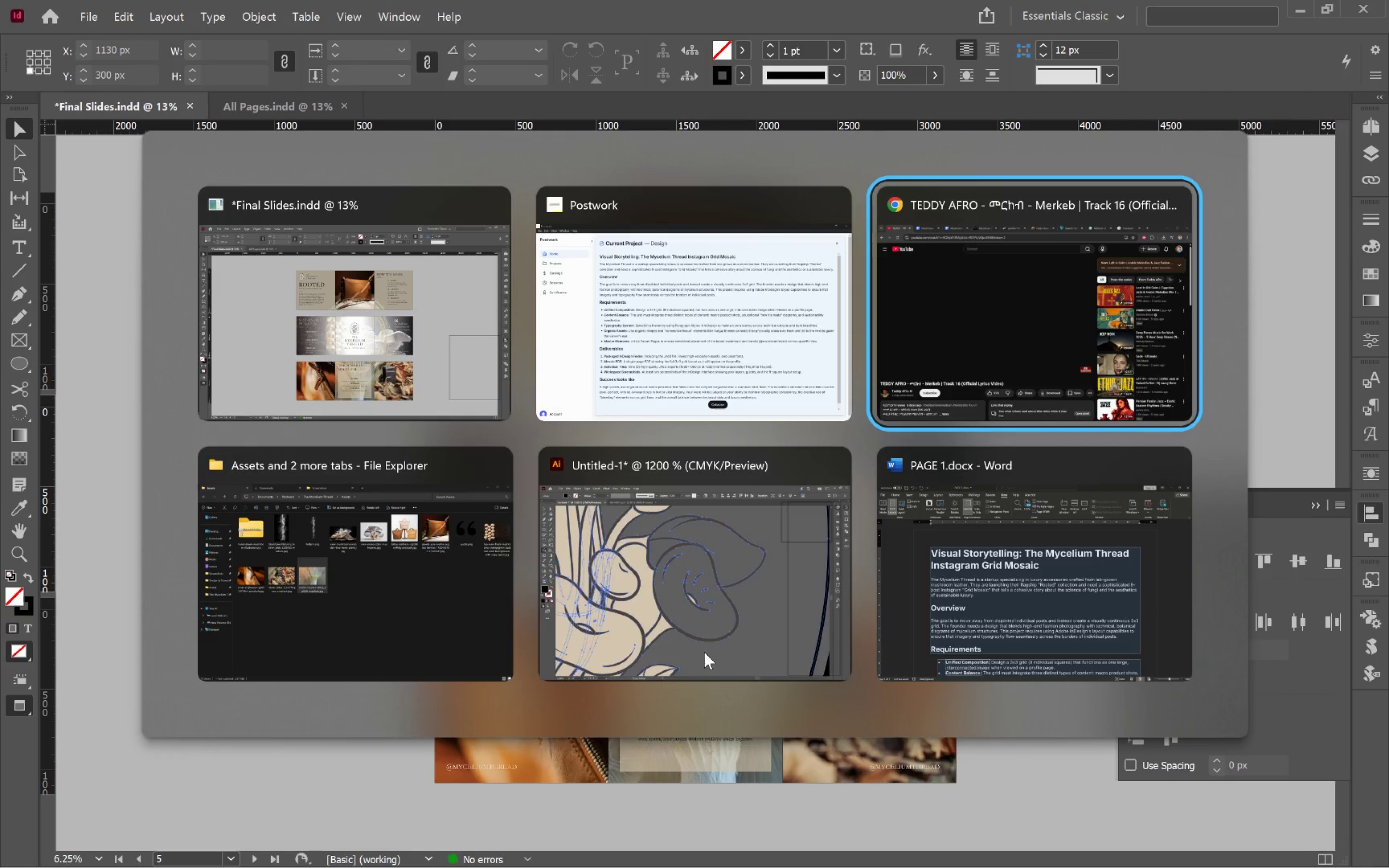 
key(Alt+Tab)
 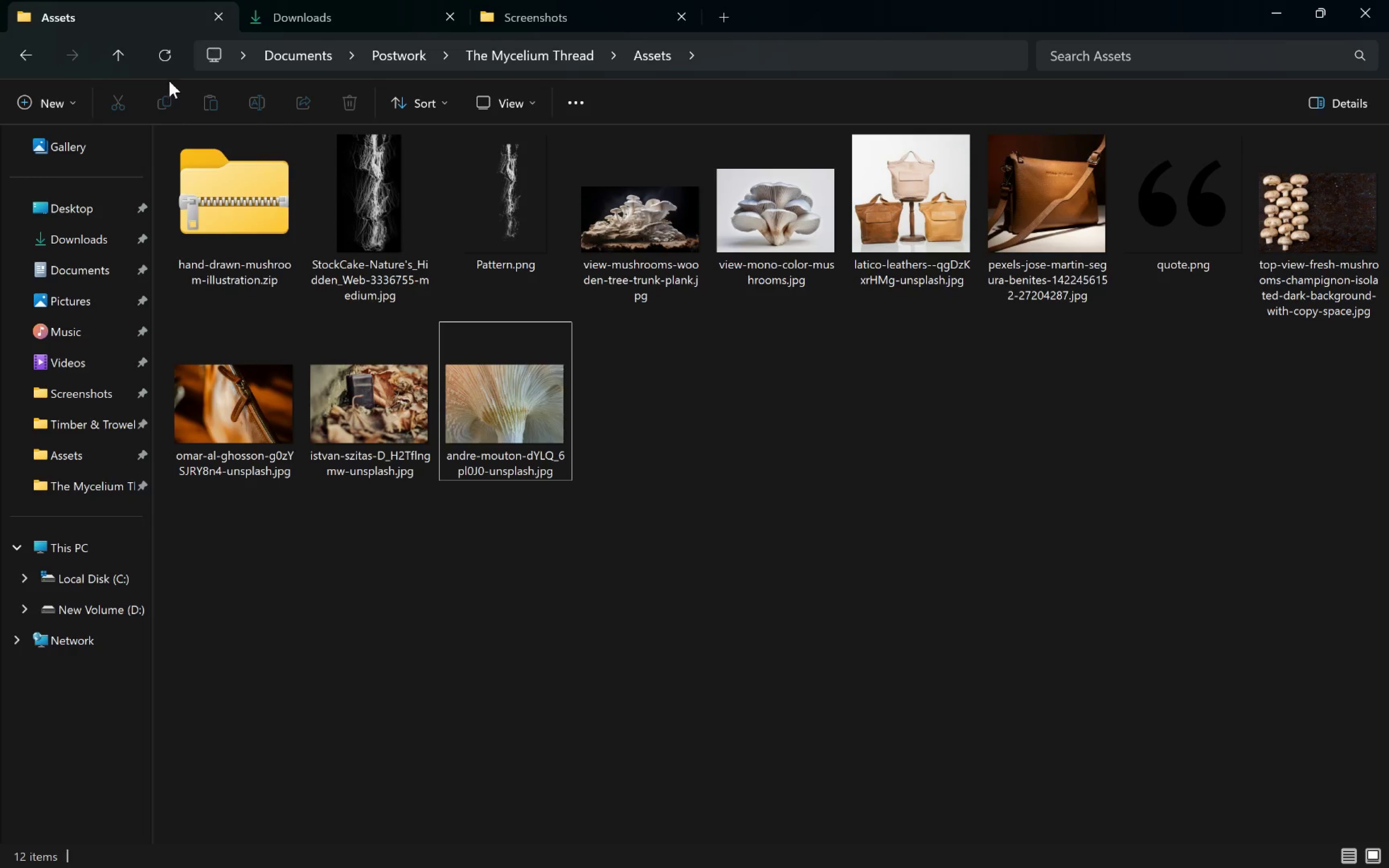 
left_click([123, 58])
 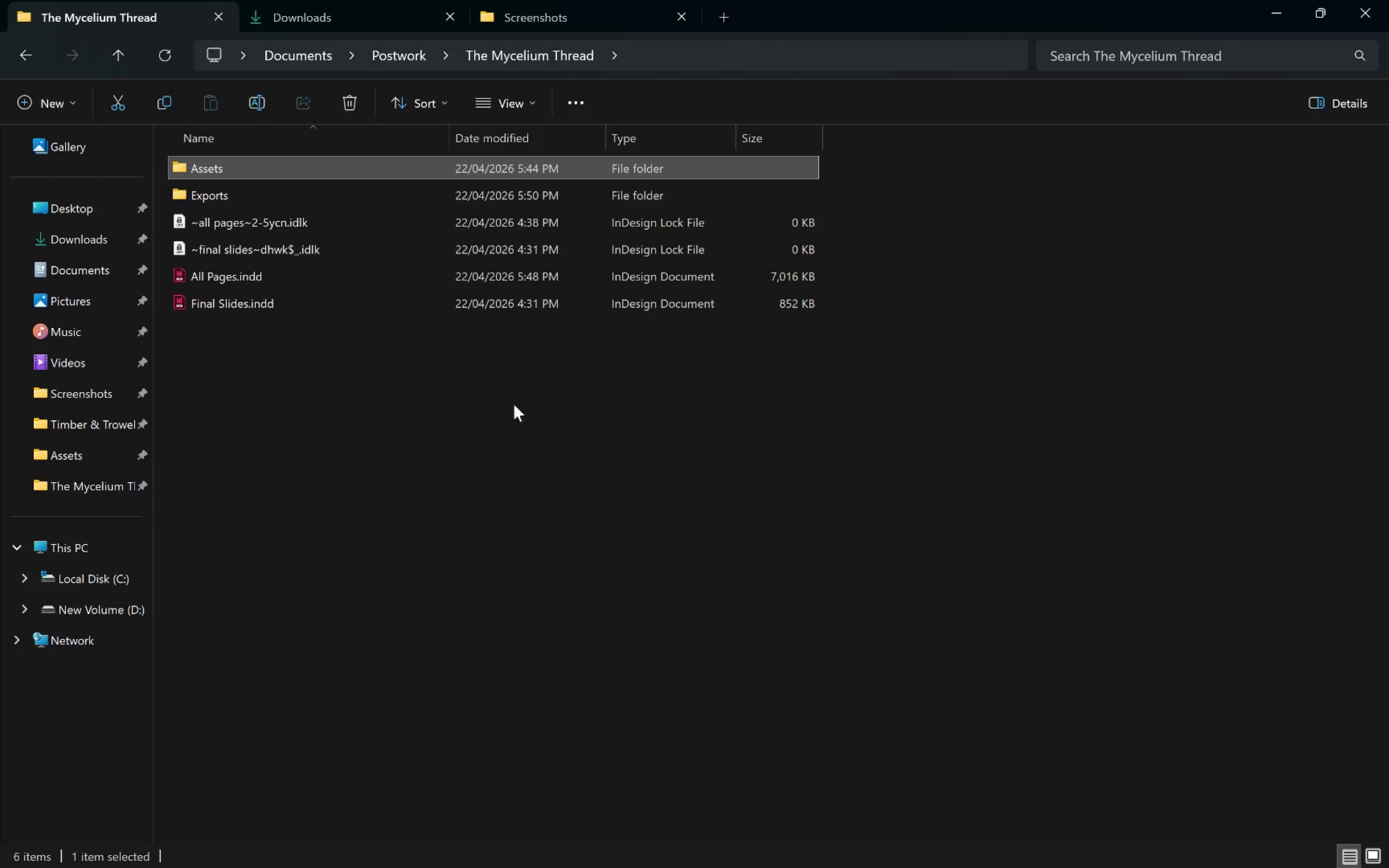 
left_click([356, 393])
 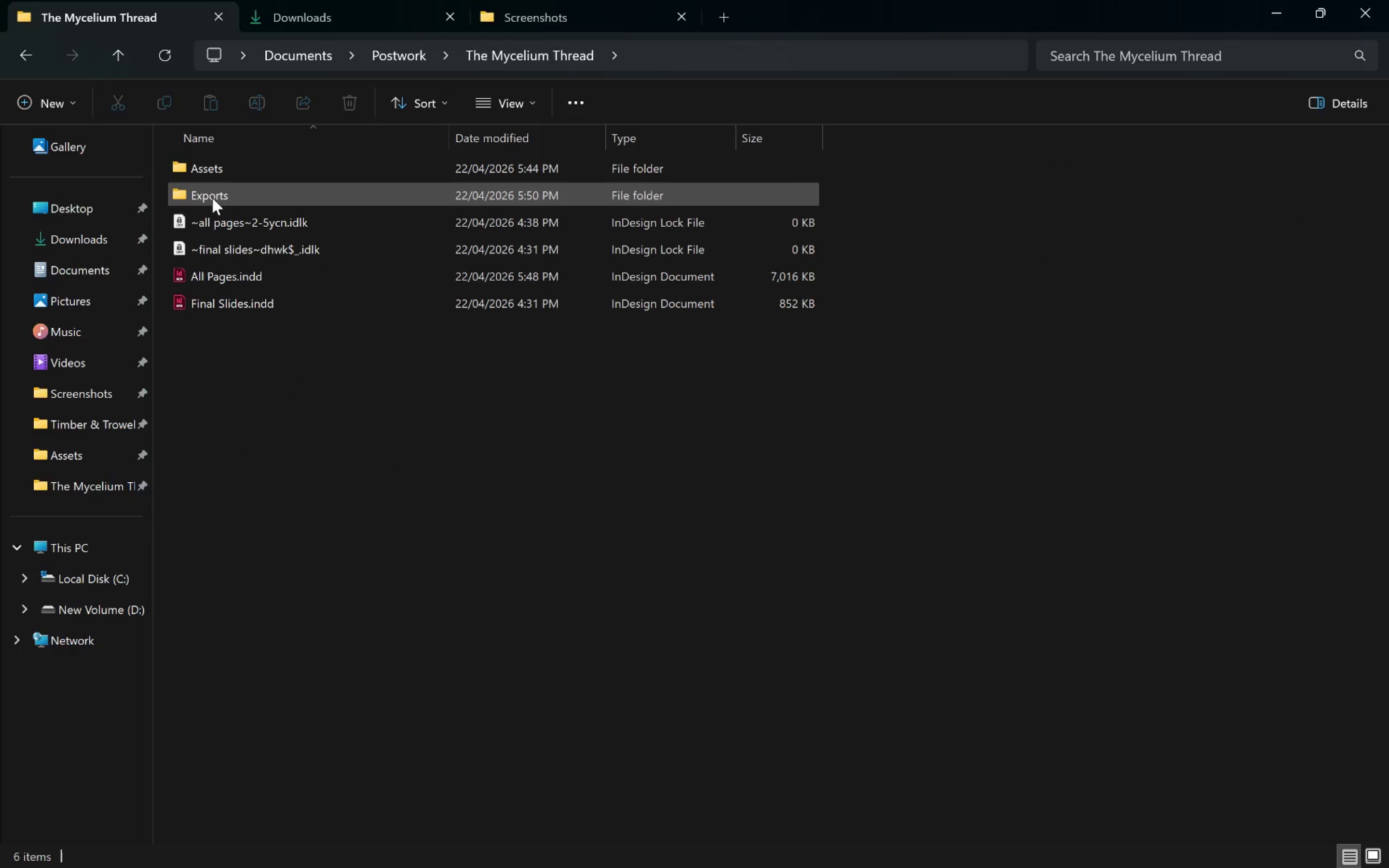 
double_click([212, 198])
 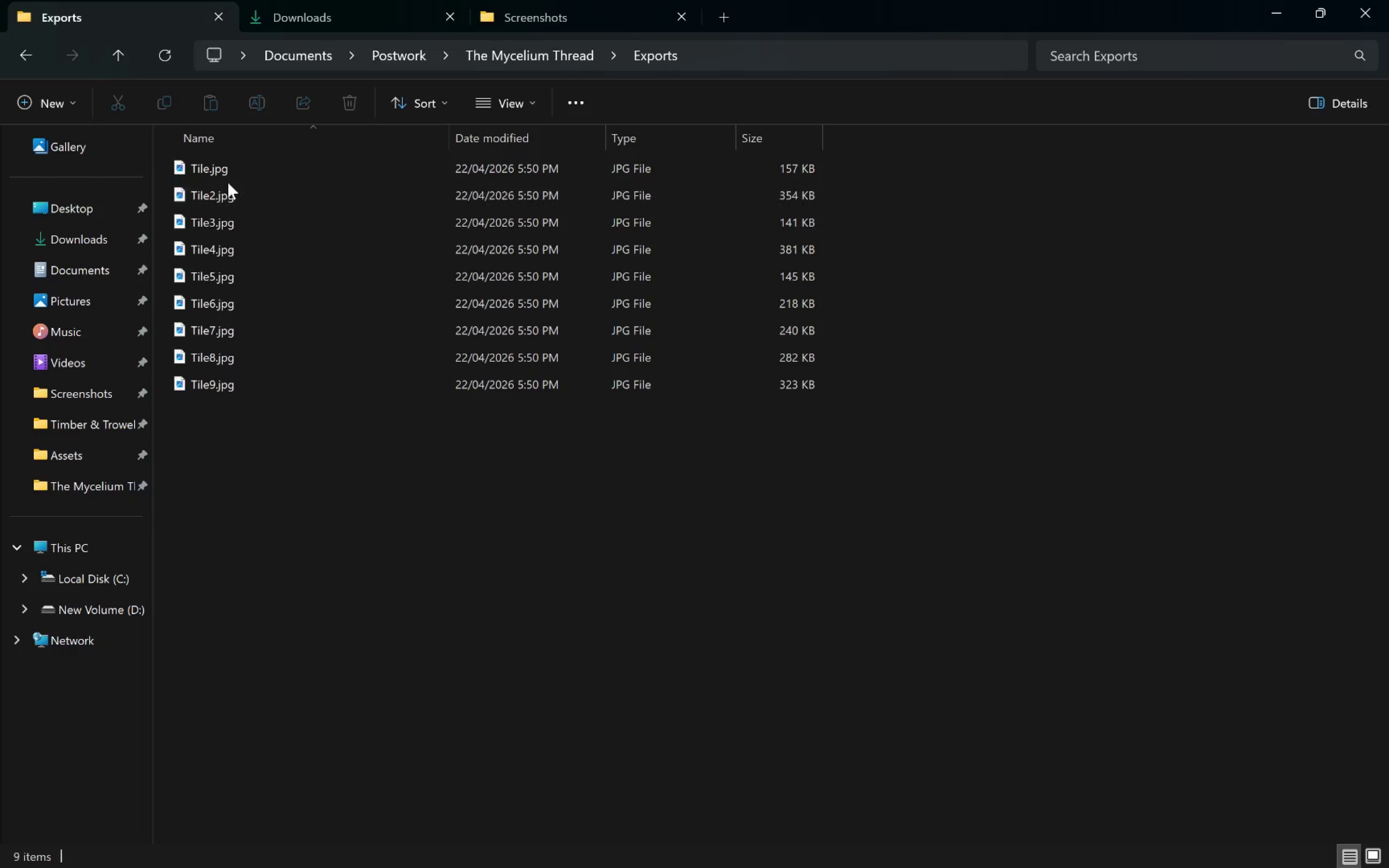 
double_click([218, 169])
 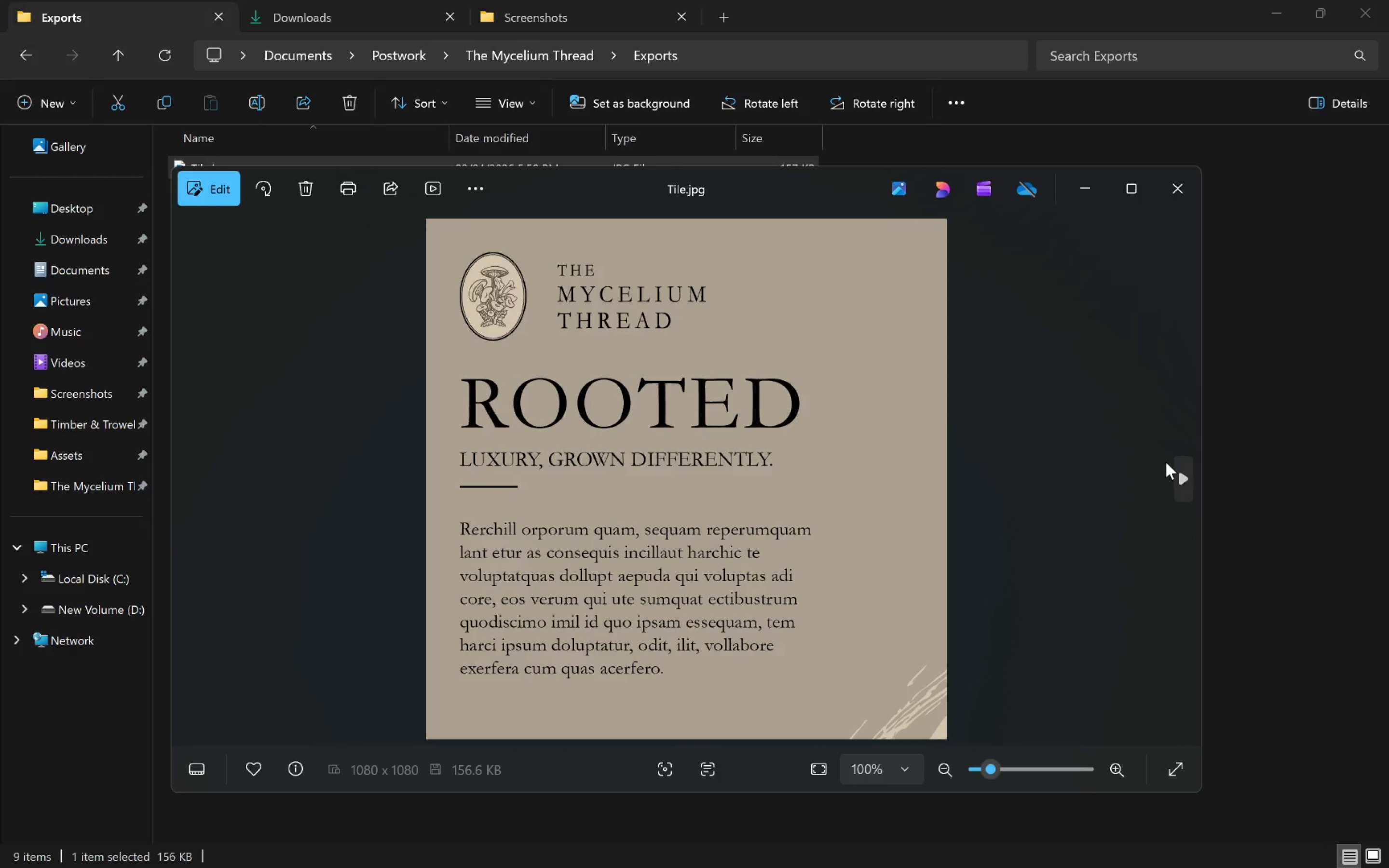 
left_click([1186, 481])
 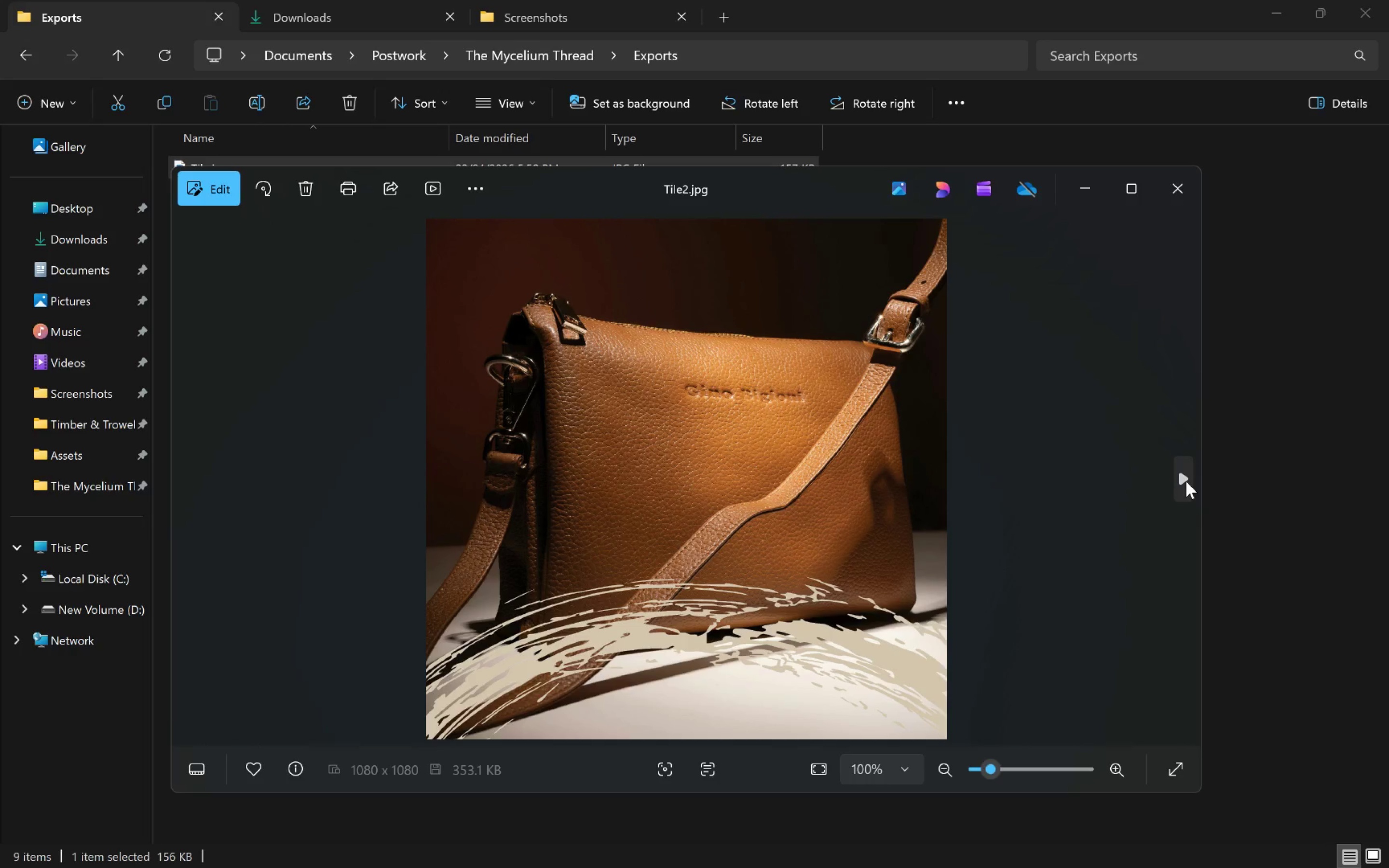 
left_click([1186, 481])
 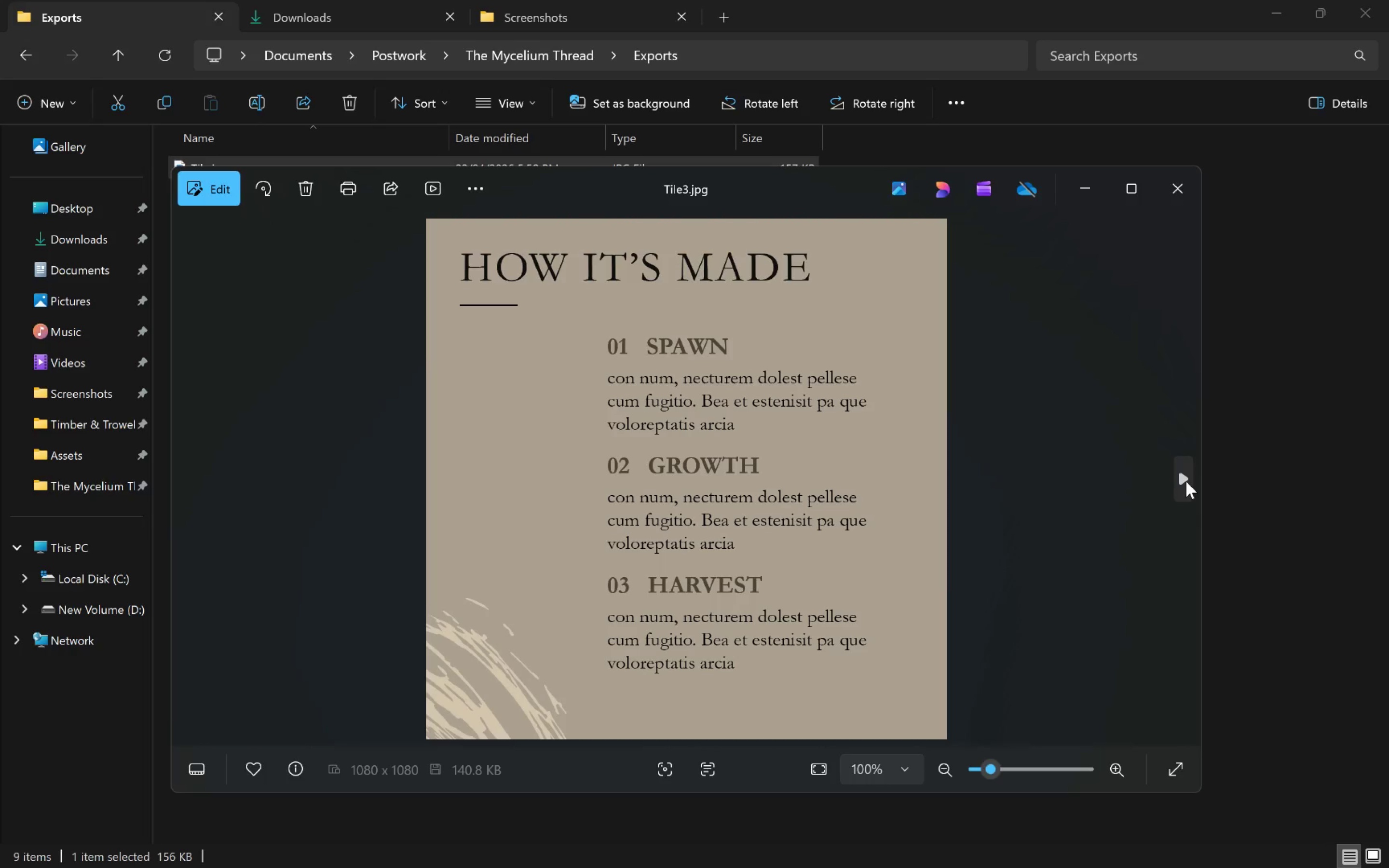 
left_click([1186, 481])
 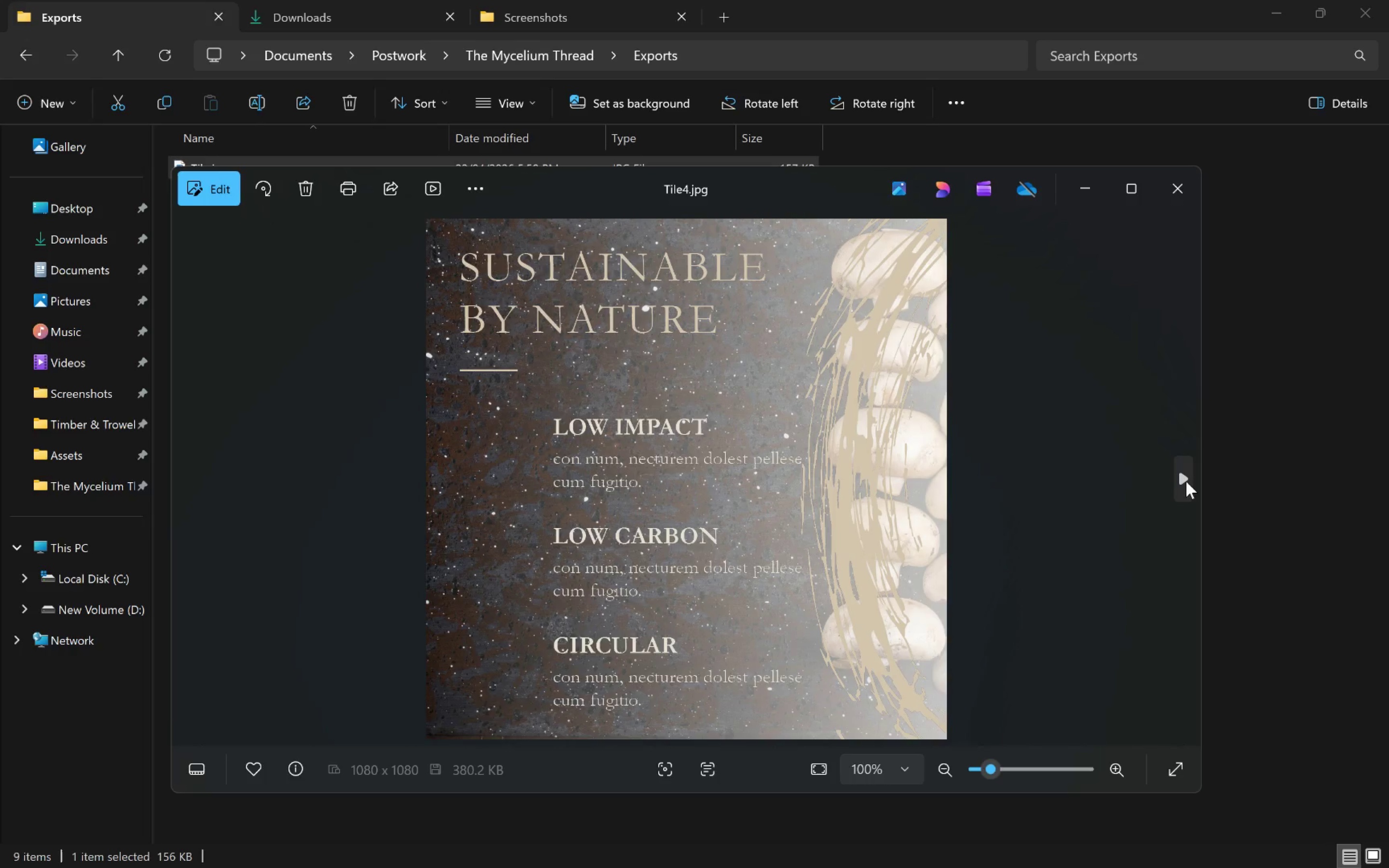 
left_click([1186, 481])
 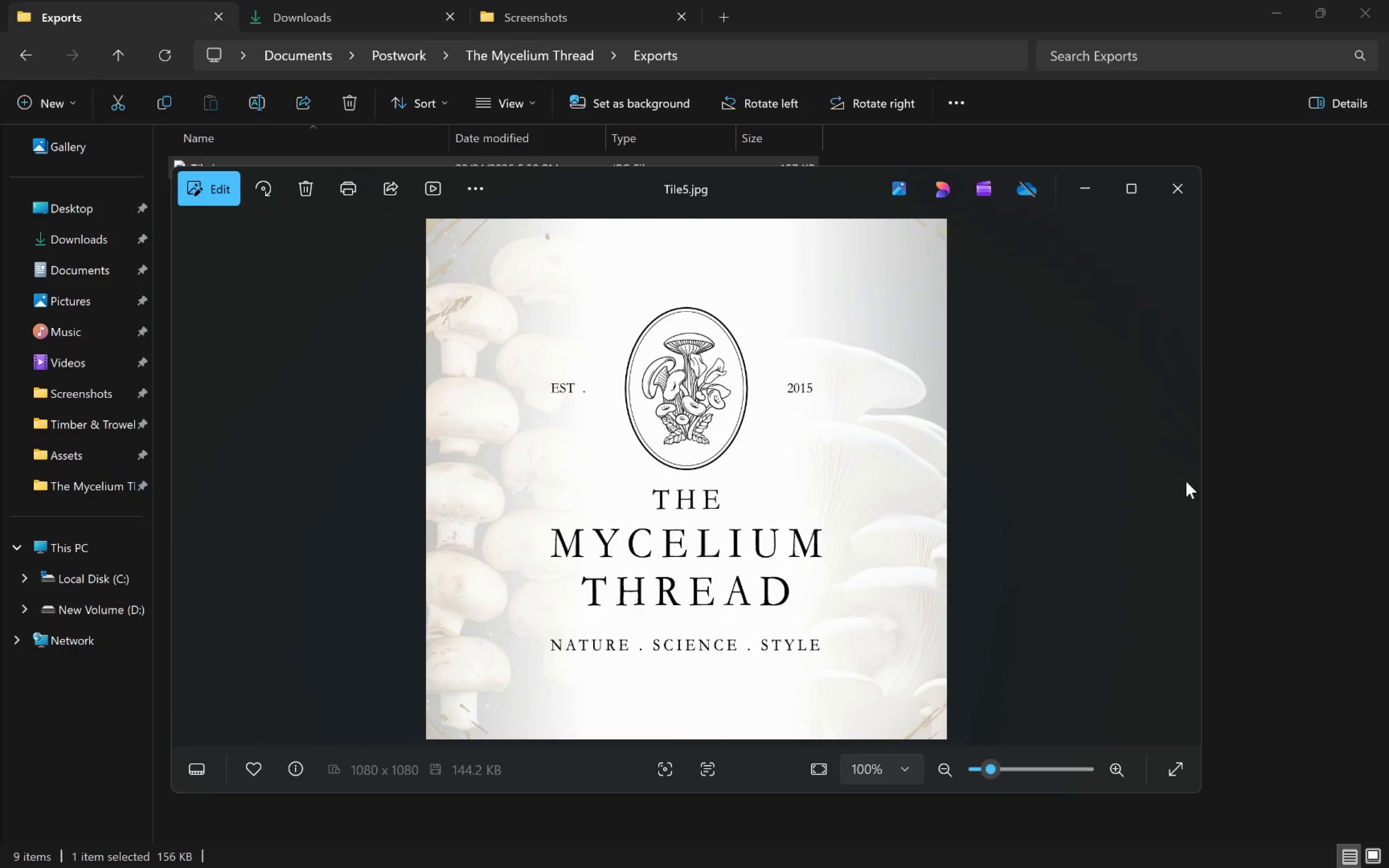 
left_click([1186, 481])
 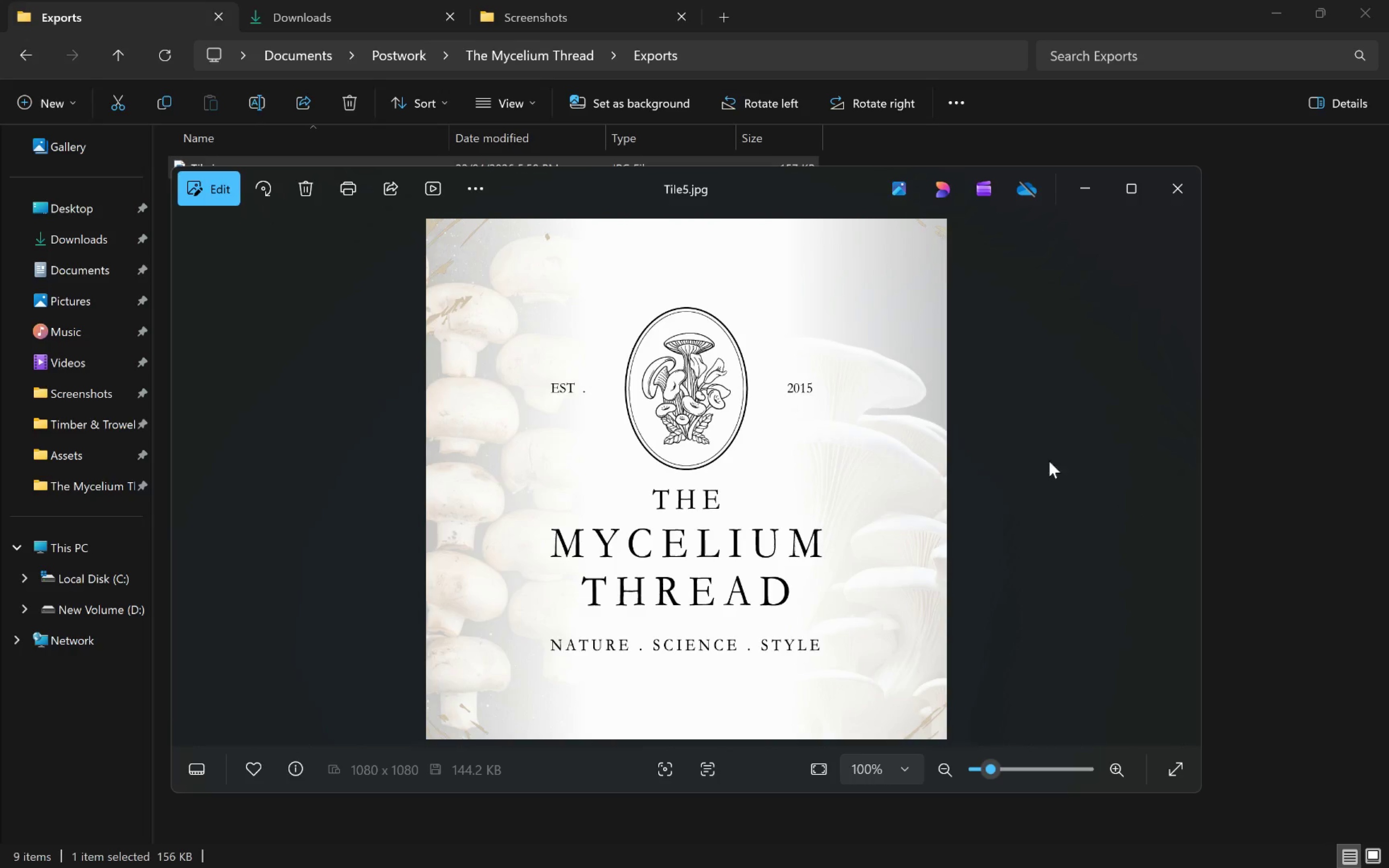 
left_click([1170, 482])
 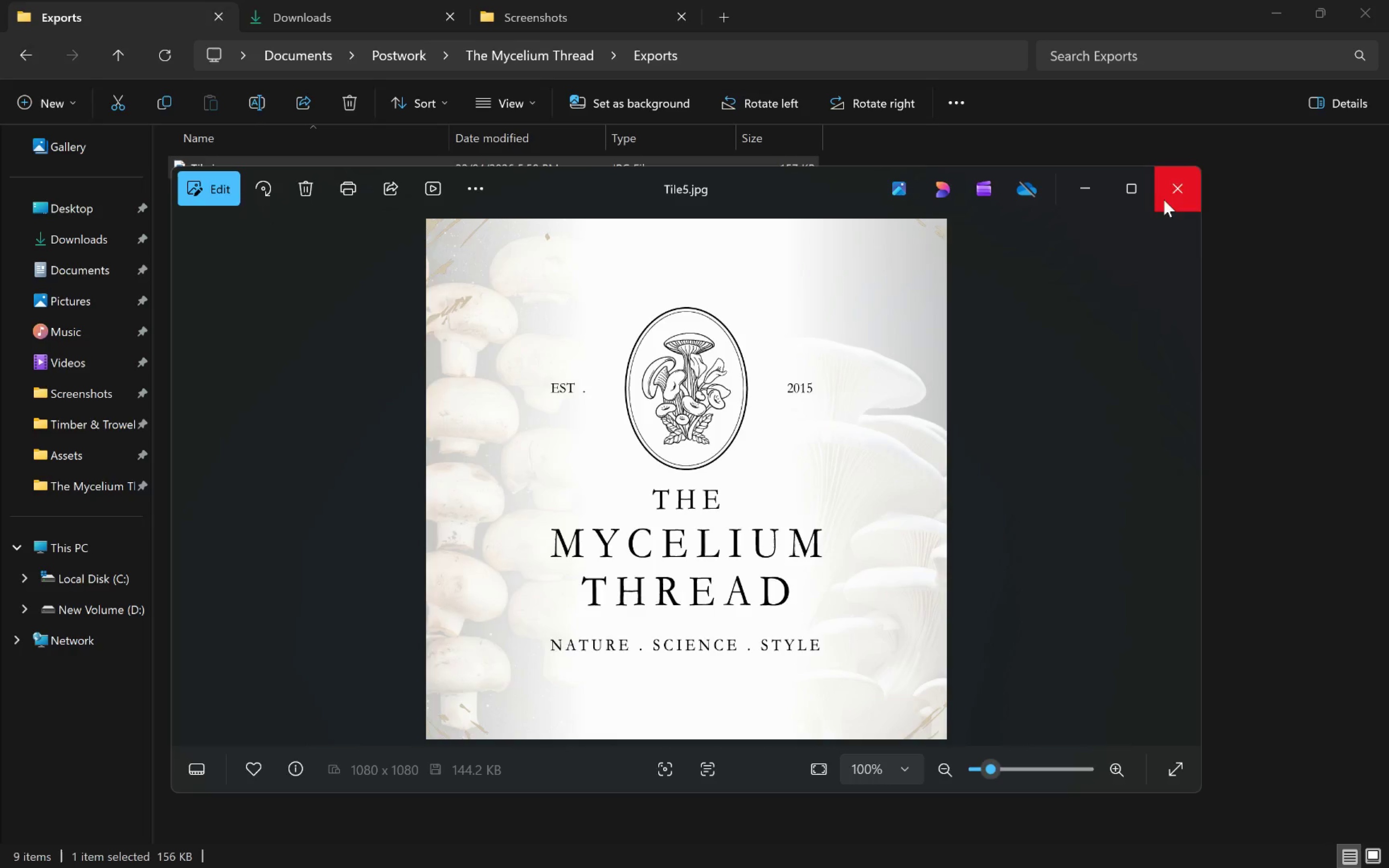 
left_click([1164, 200])
 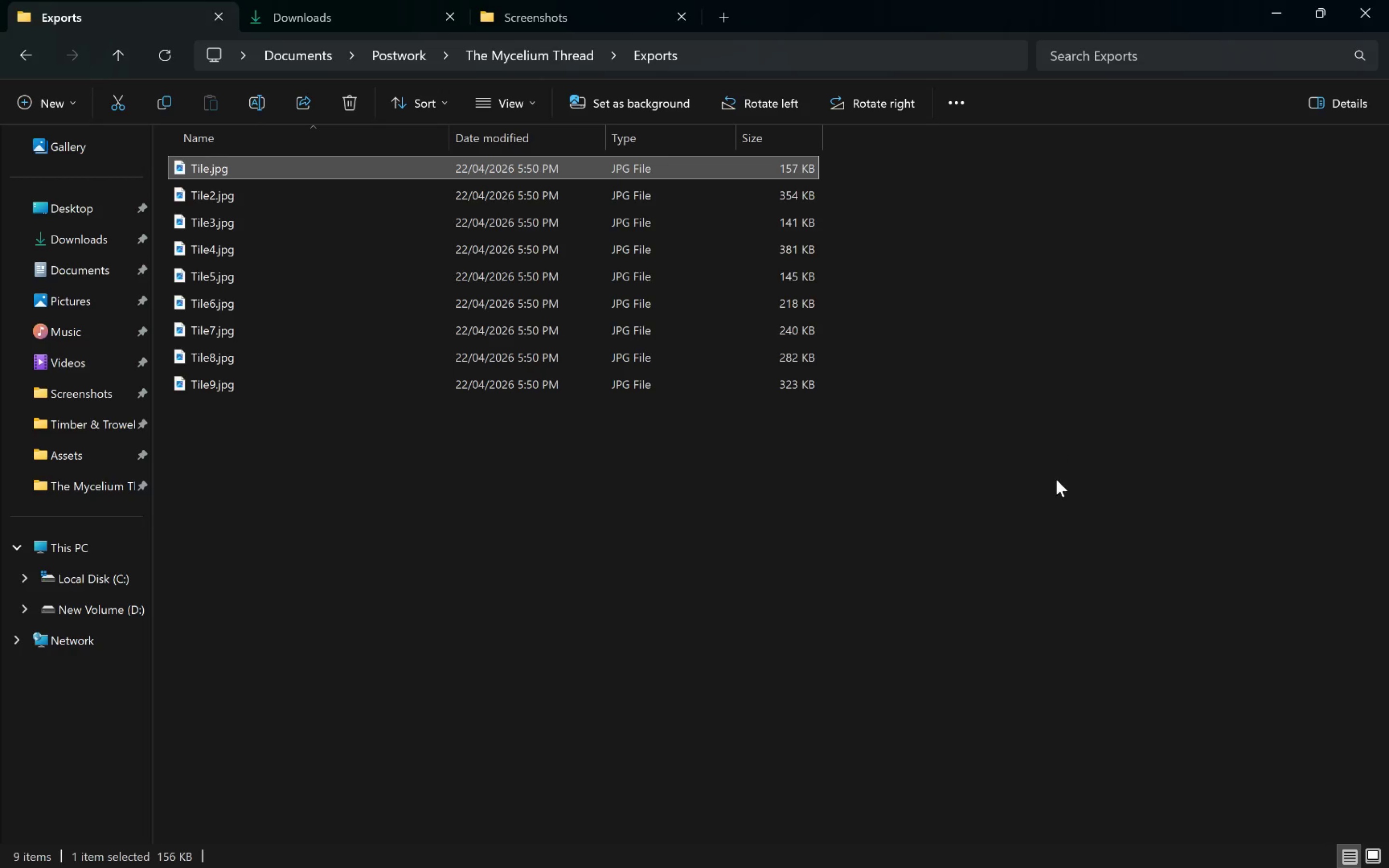 
left_click([1056, 480])
 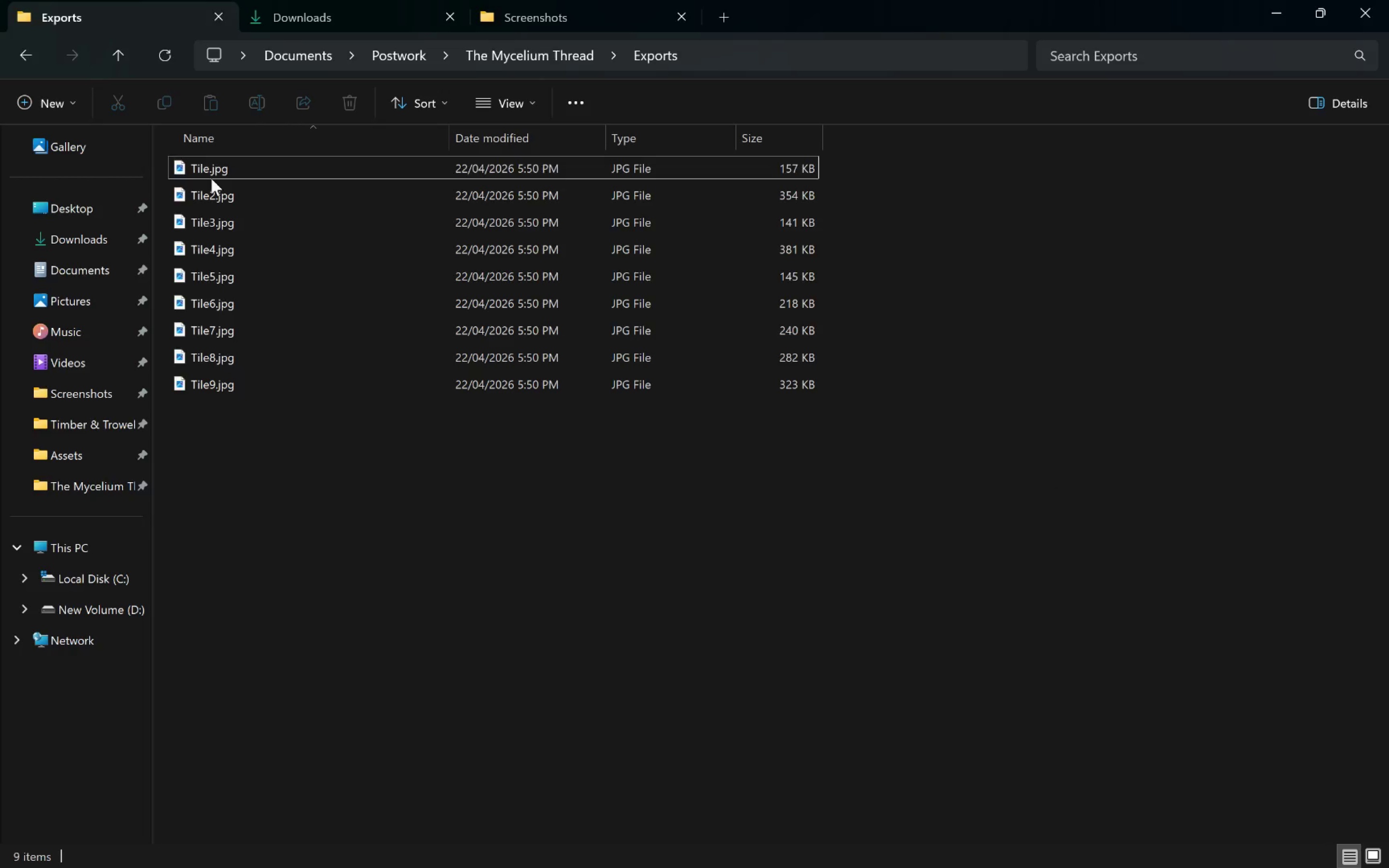 
double_click([204, 165])
 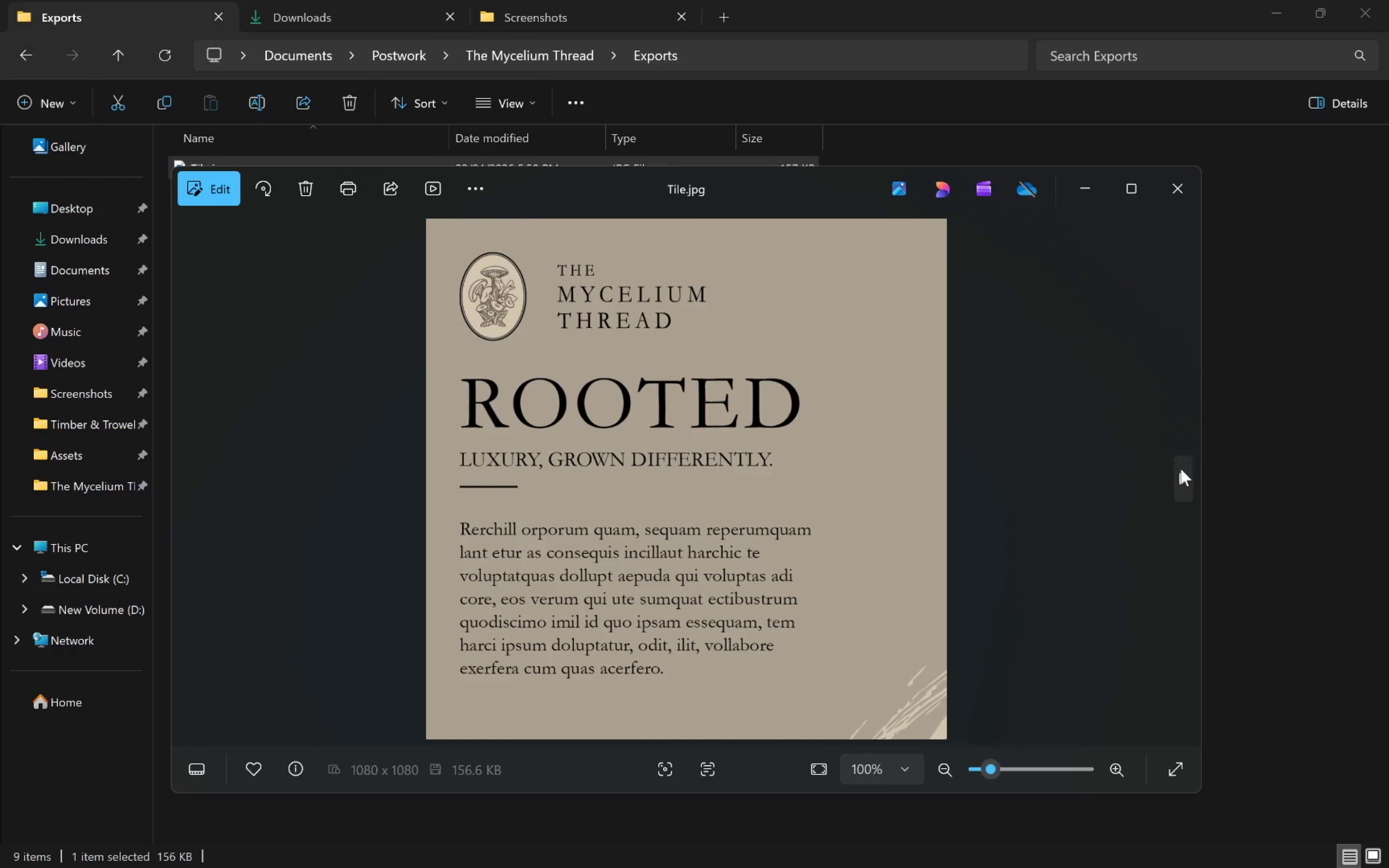 
double_click([1181, 470])
 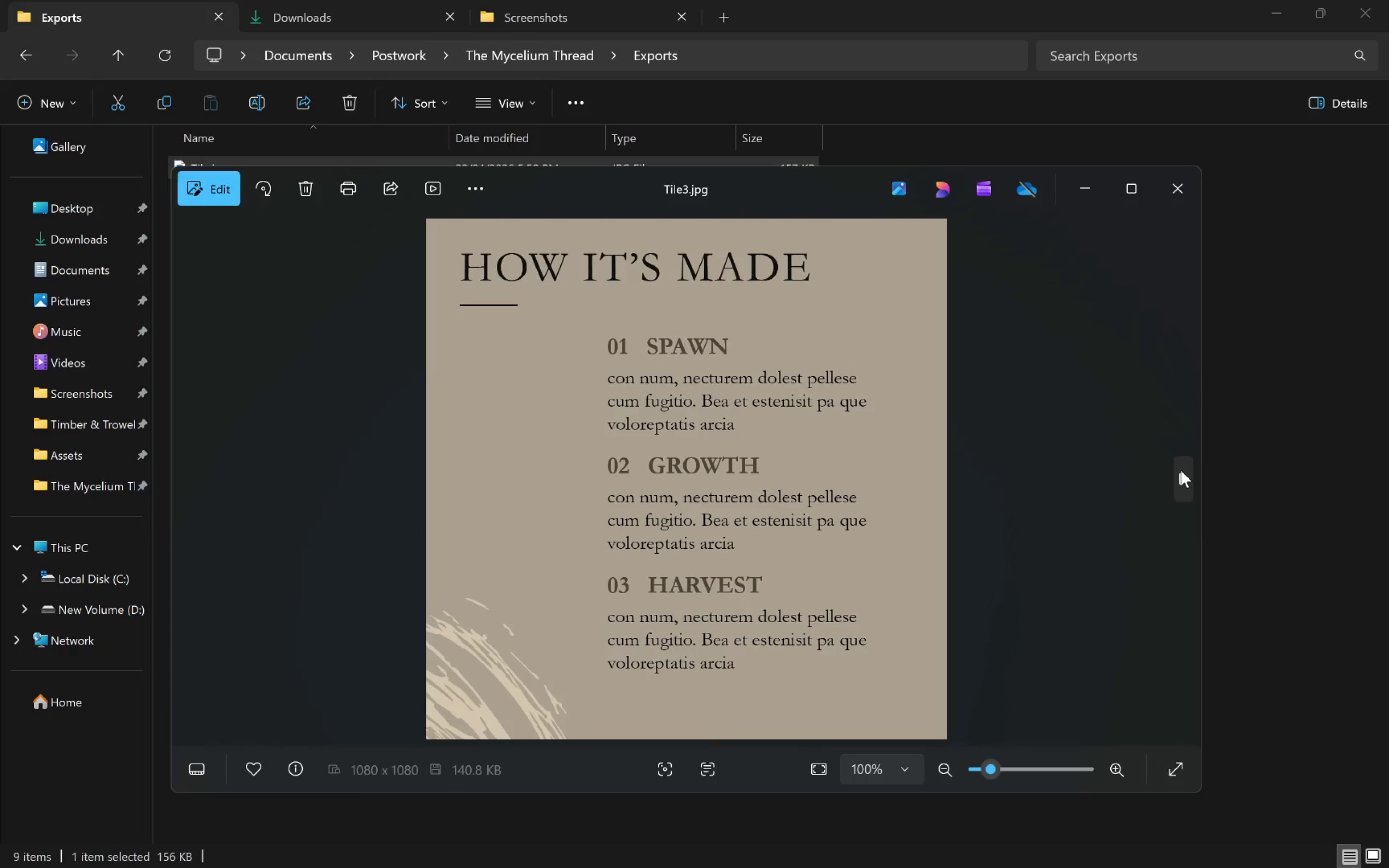 
triple_click([1181, 470])
 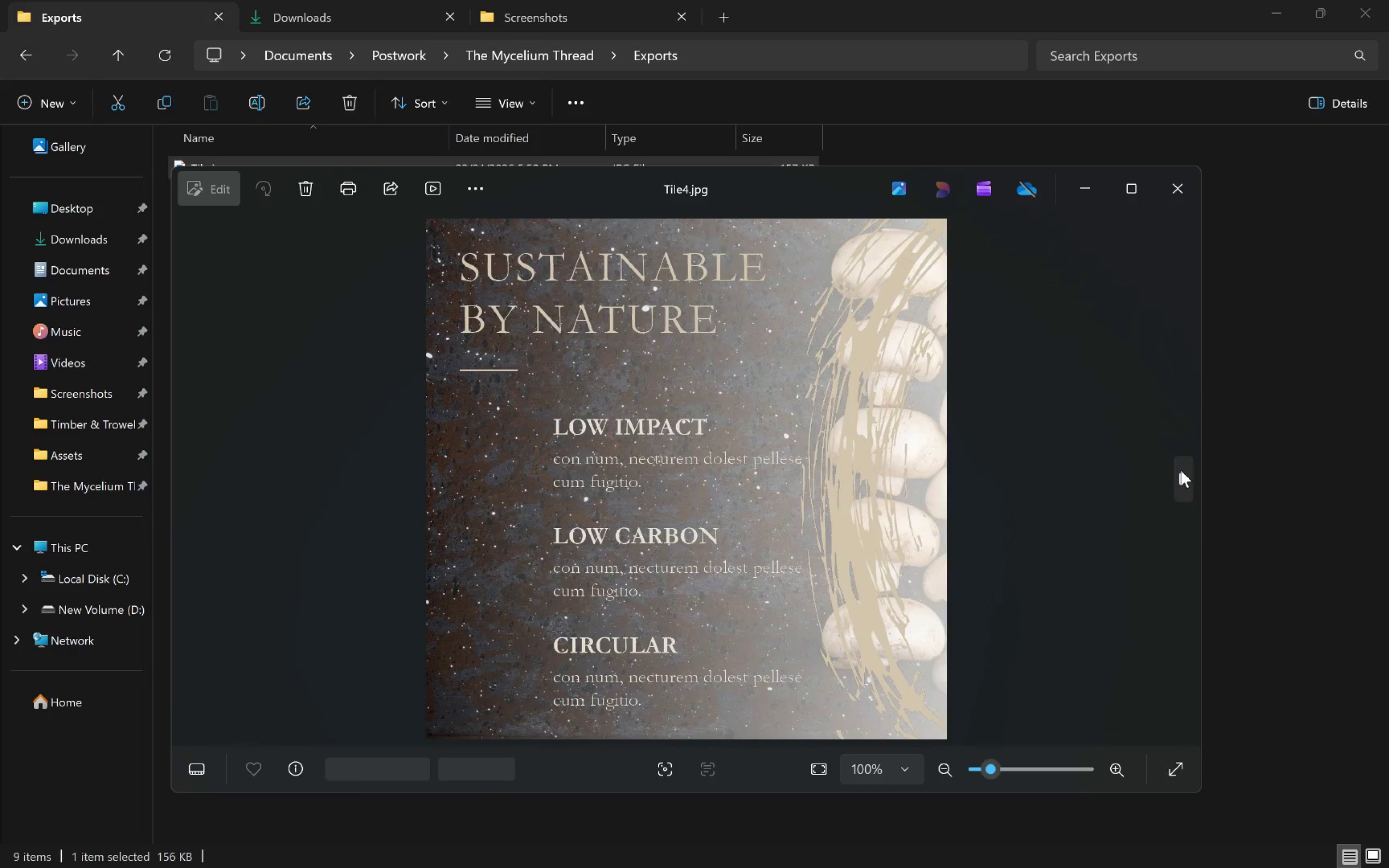 
triple_click([1181, 470])
 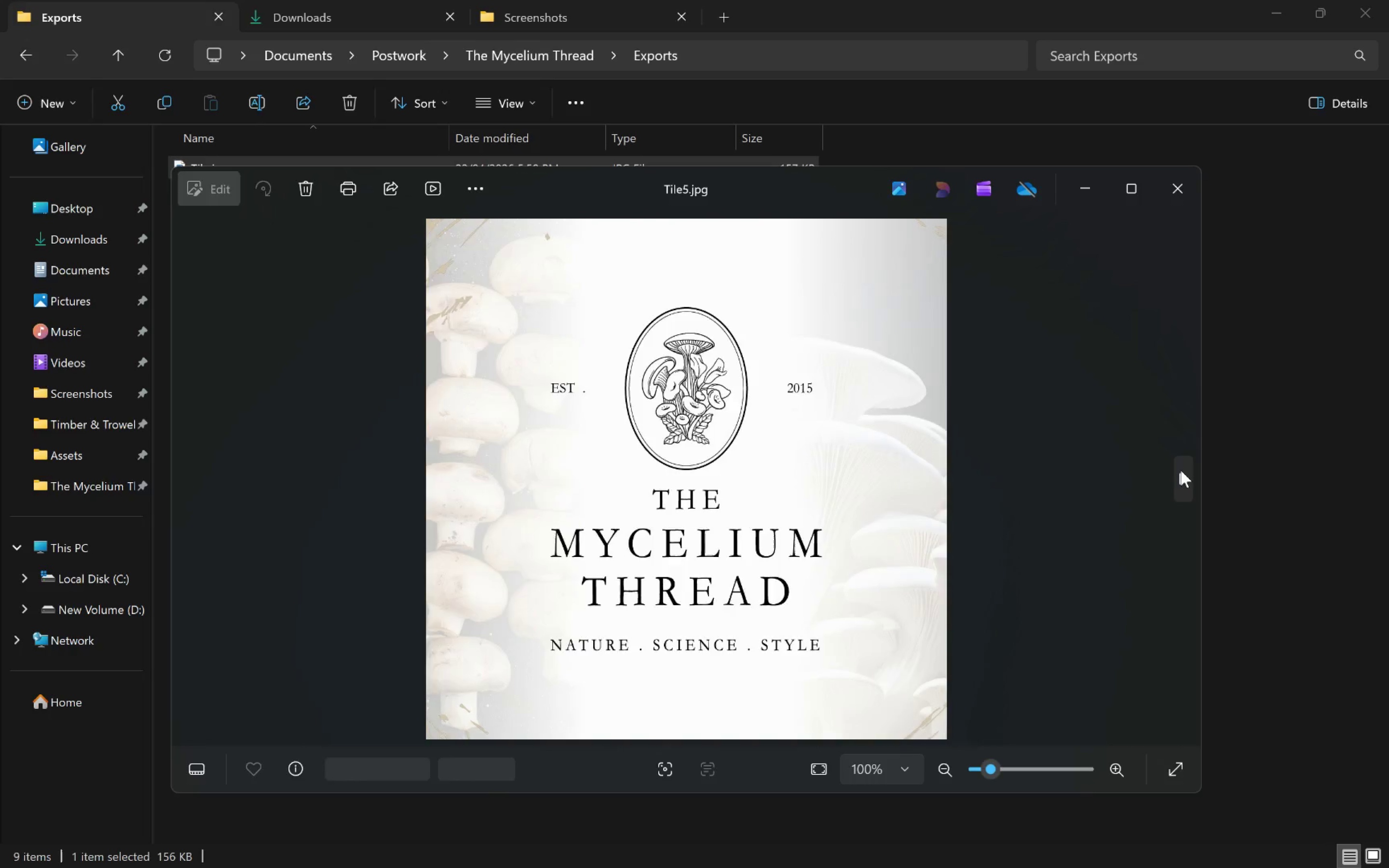 
triple_click([1181, 470])
 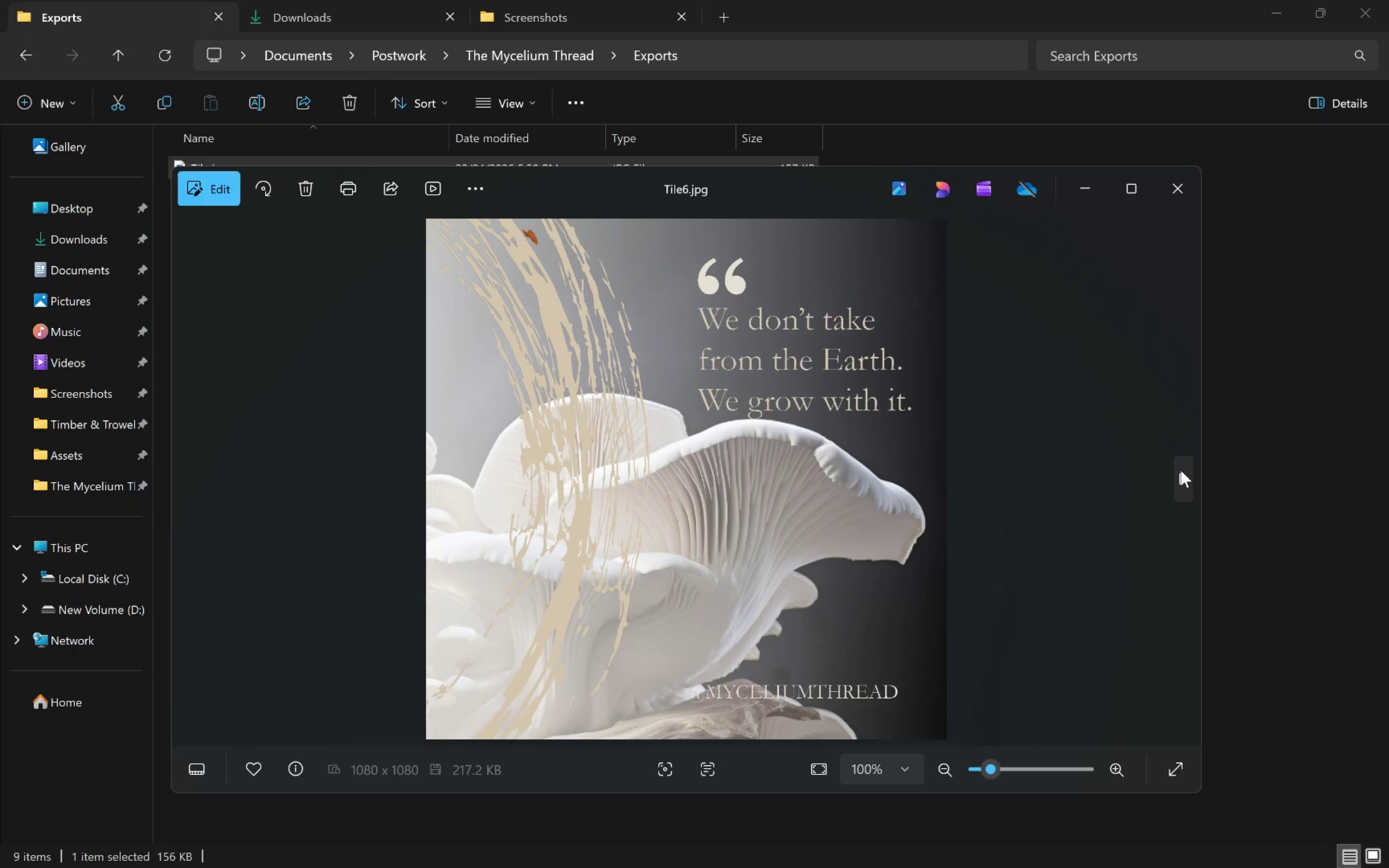 
triple_click([1181, 470])
 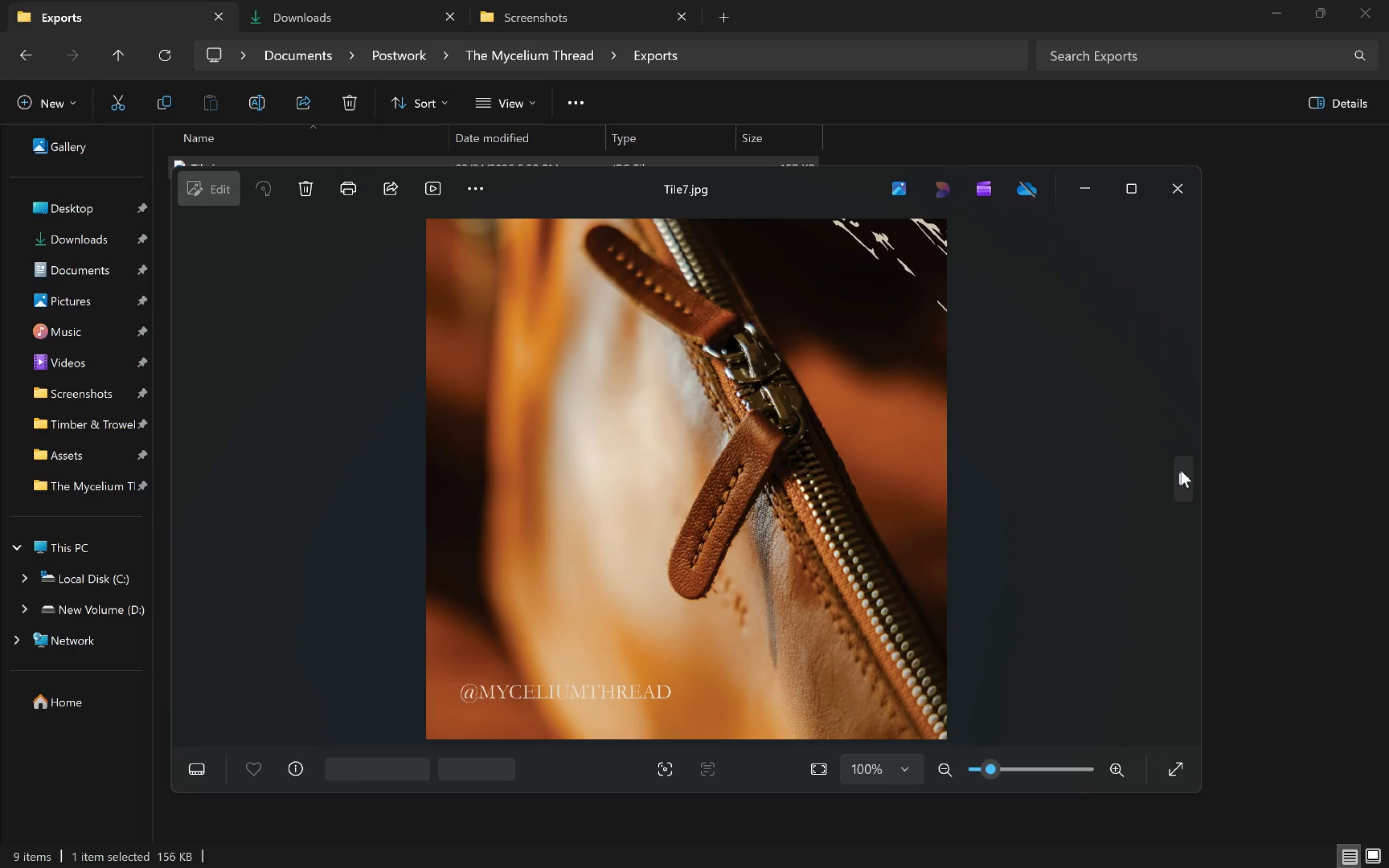 
triple_click([1181, 470])
 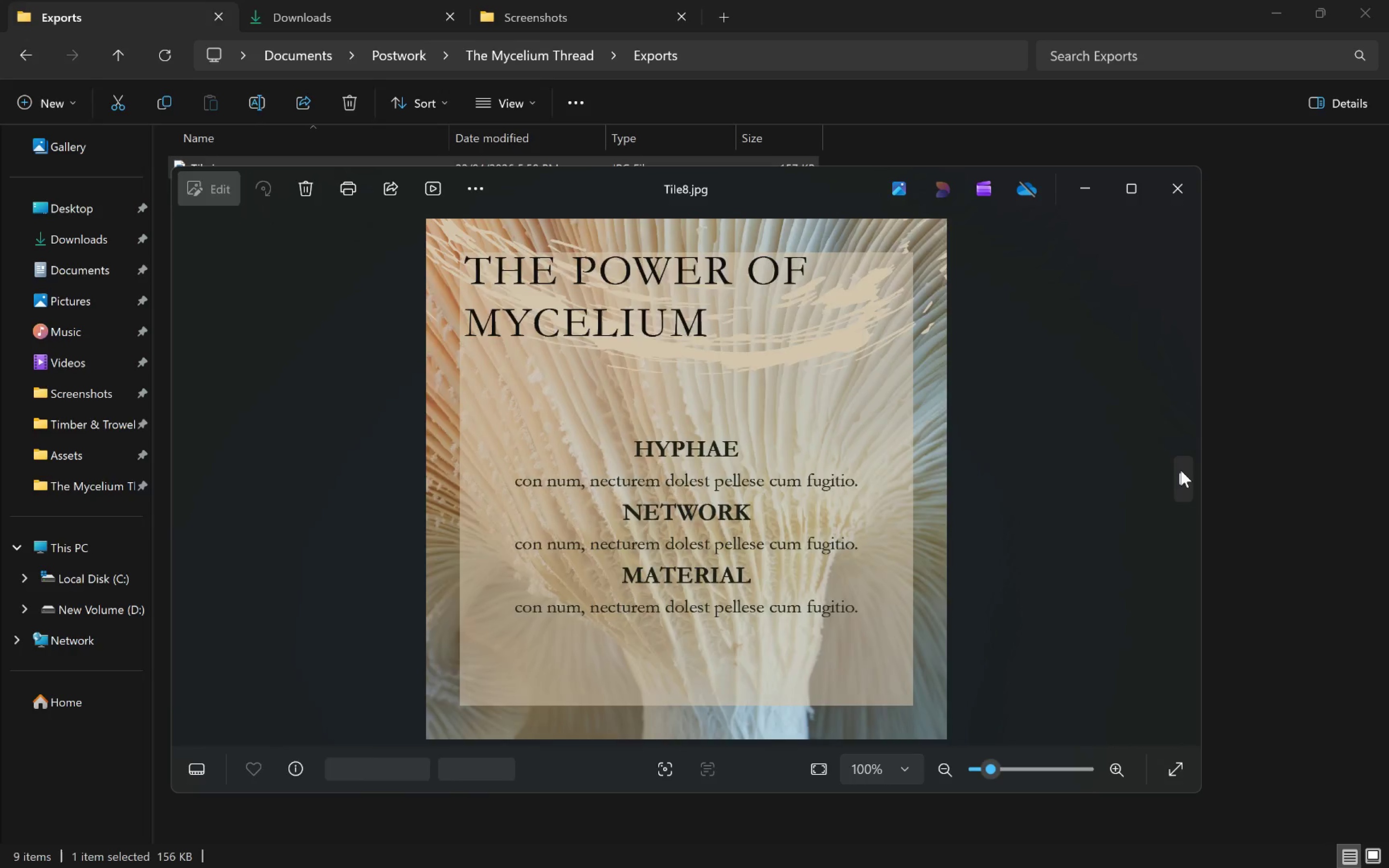 
triple_click([1181, 470])
 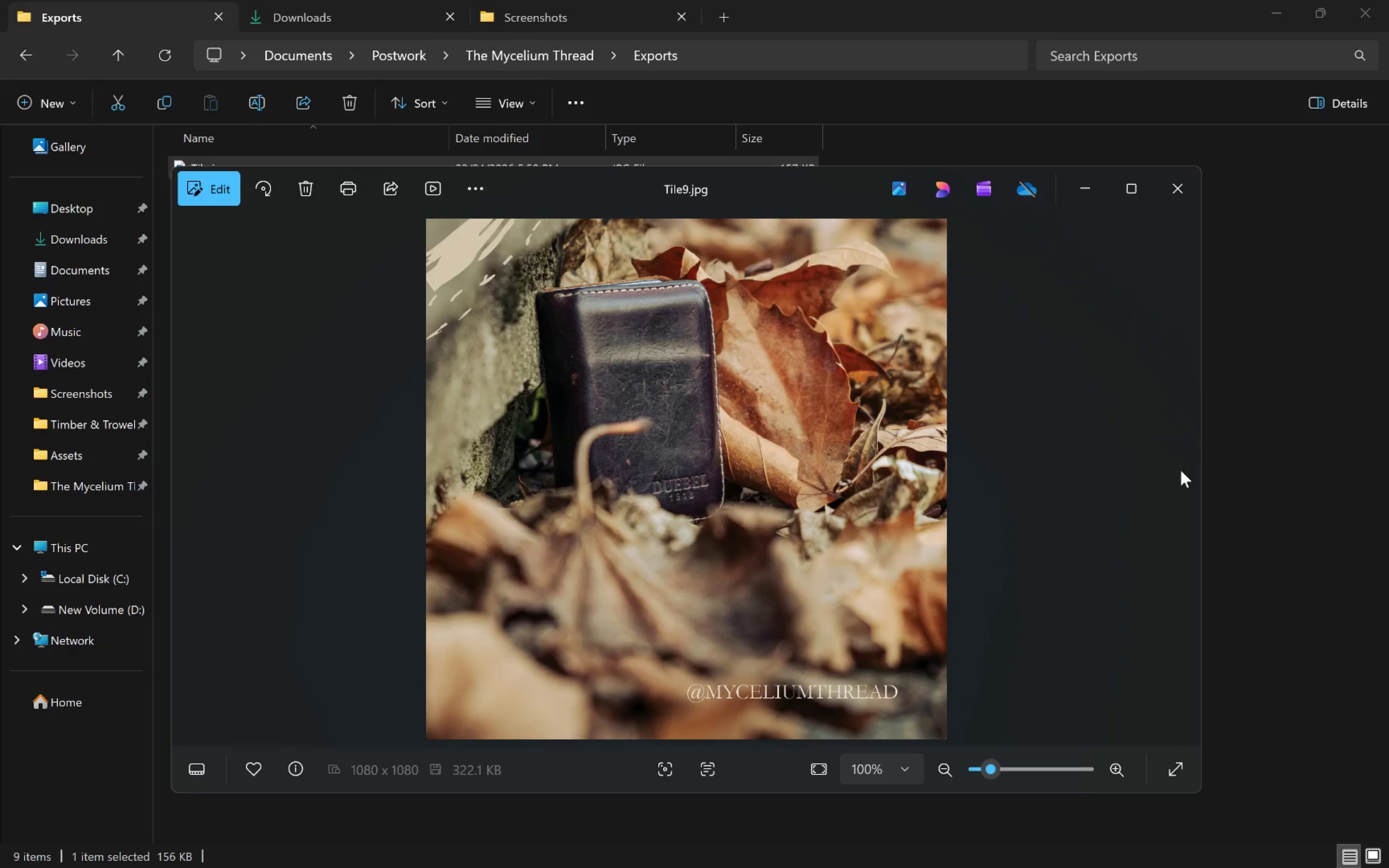 
triple_click([1181, 470])
 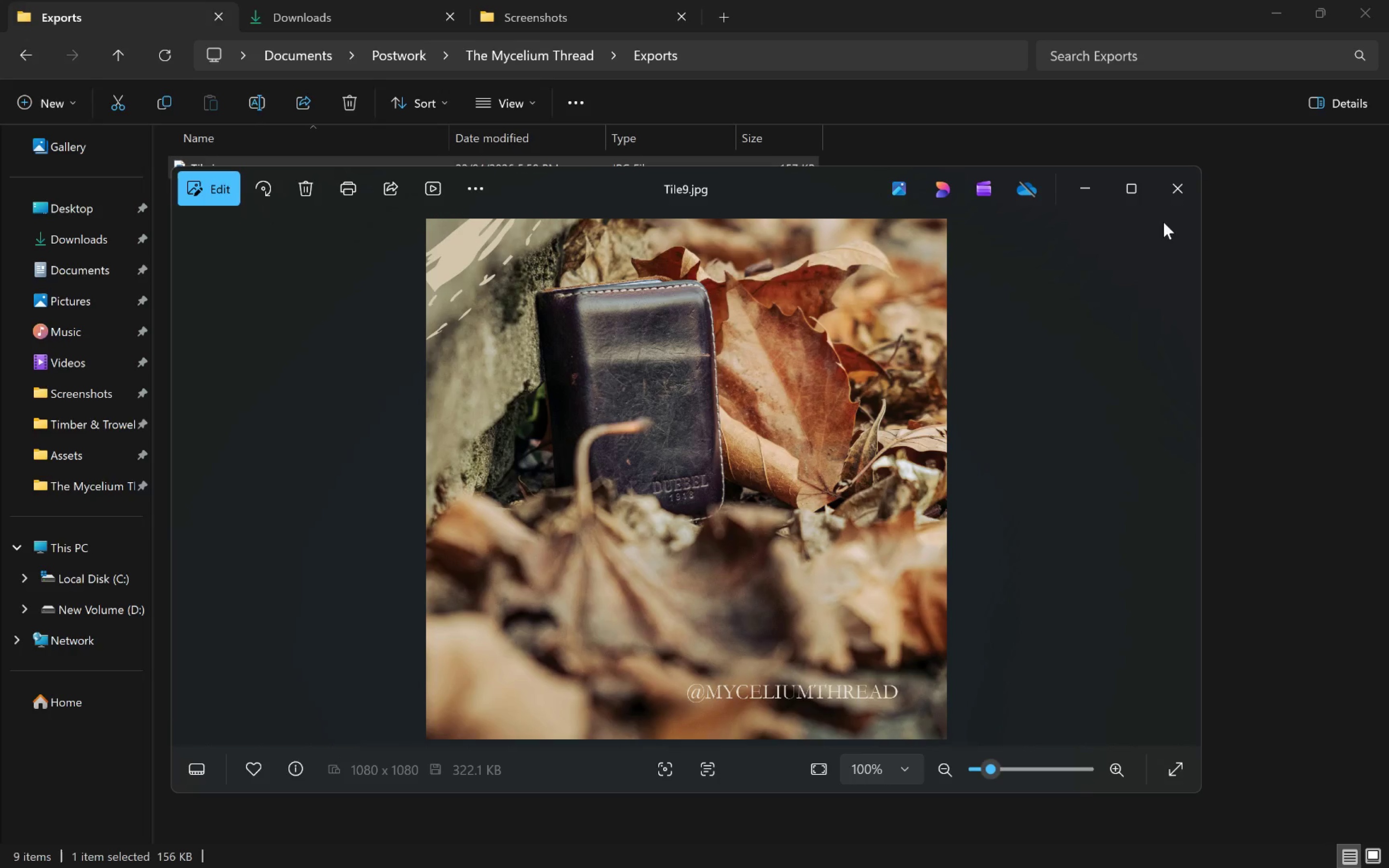 
left_click([1178, 195])
 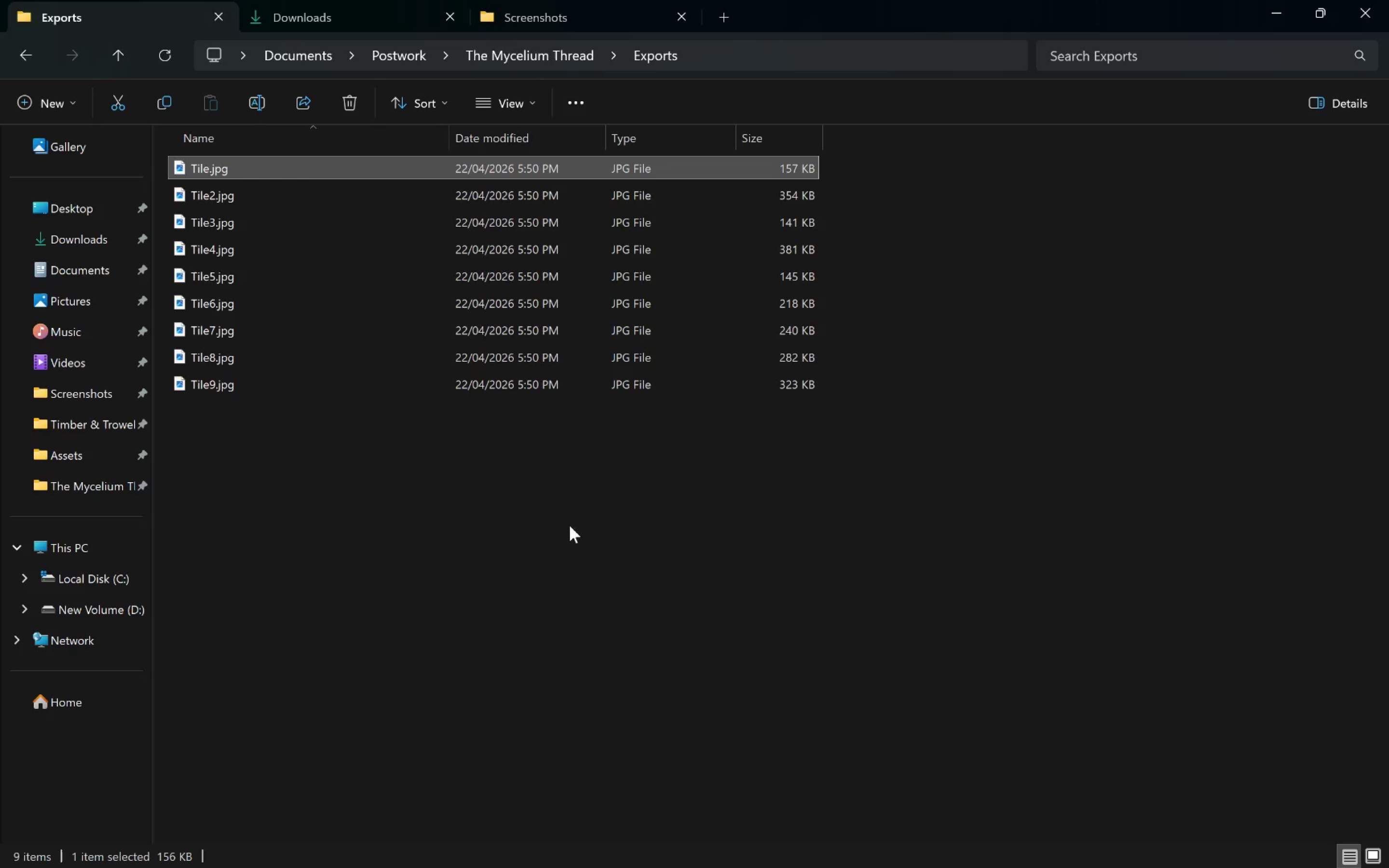 
left_click([416, 514])
 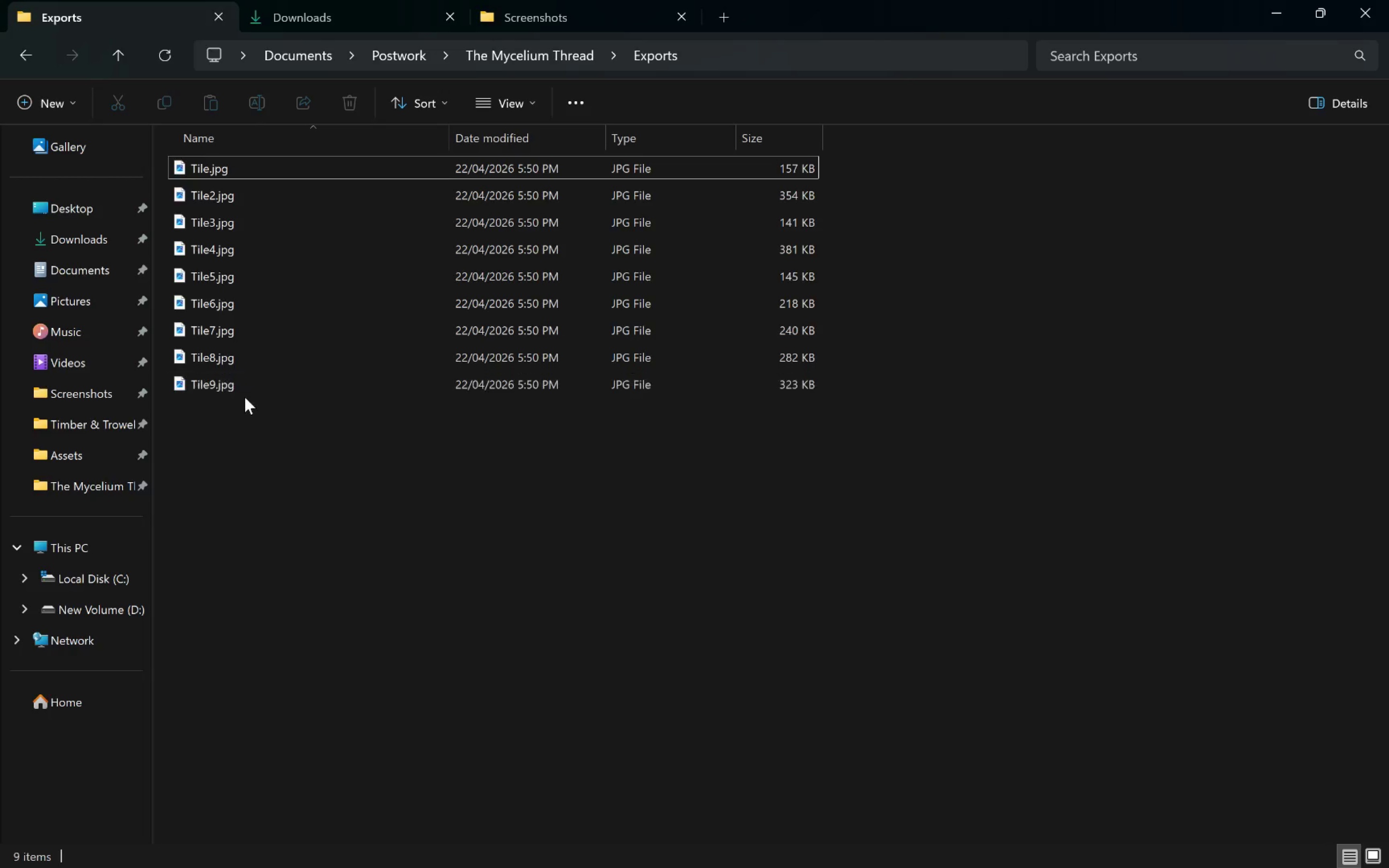 
left_click([201, 163])
 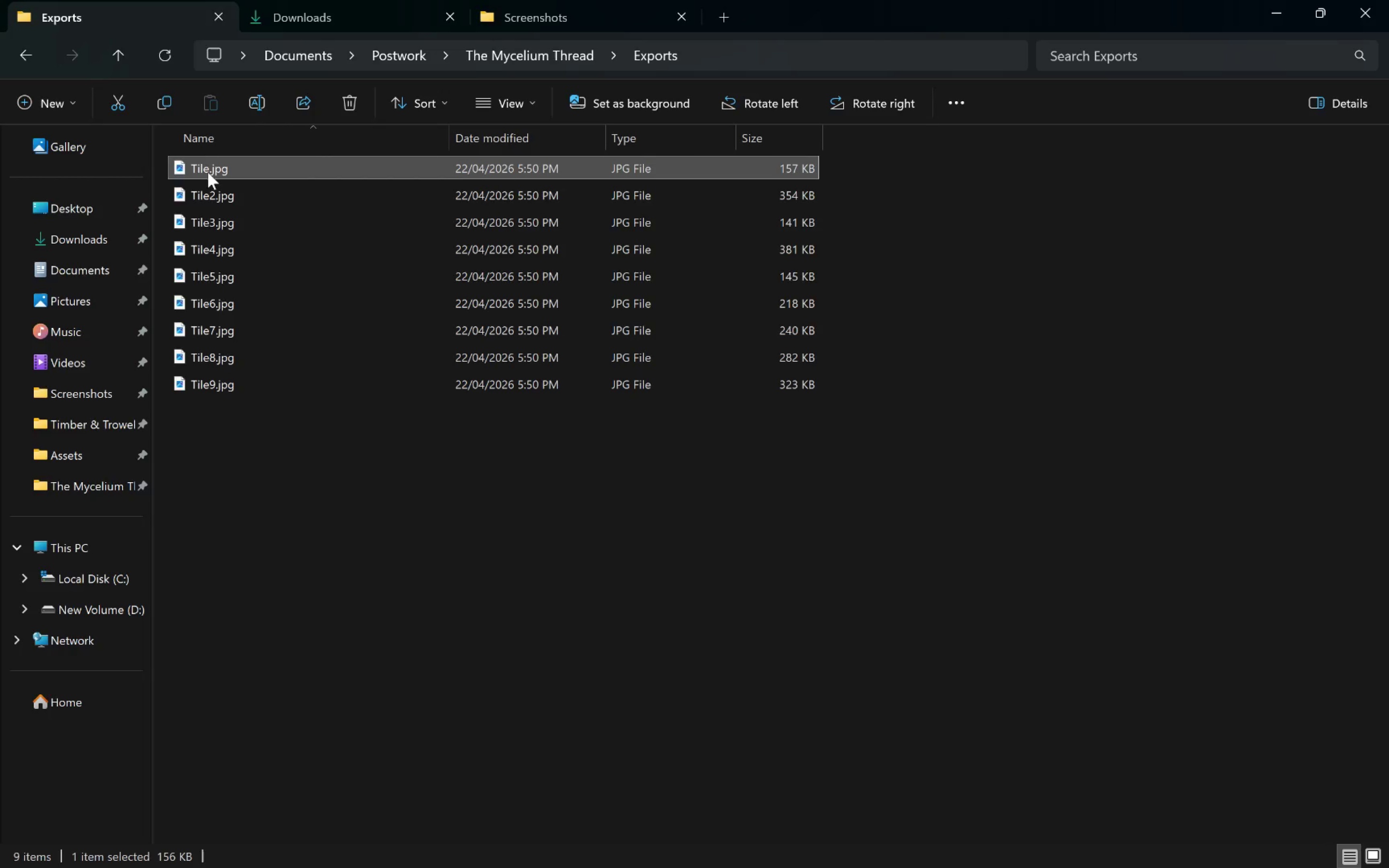 
left_click([206, 171])
 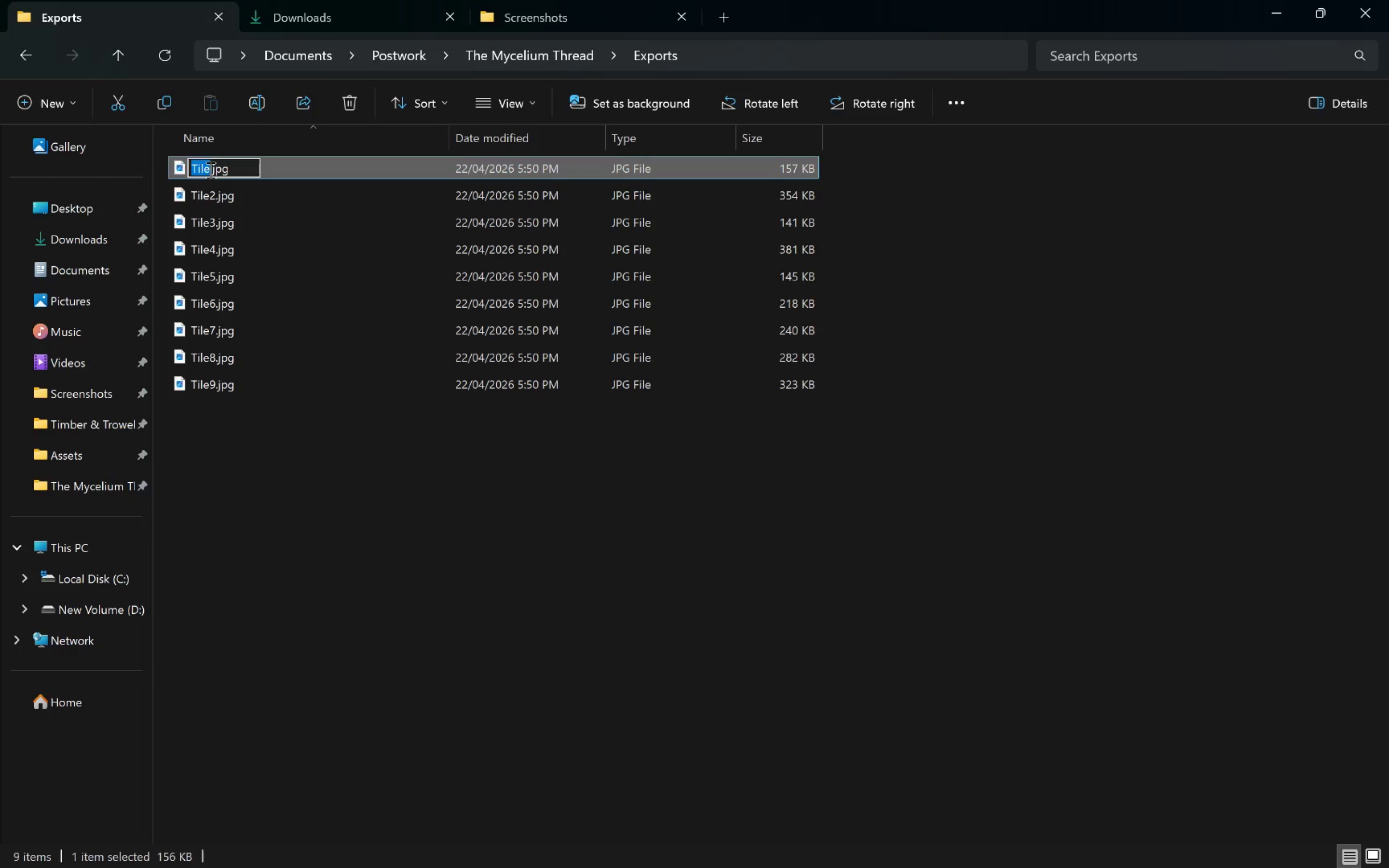 
left_click([209, 169])
 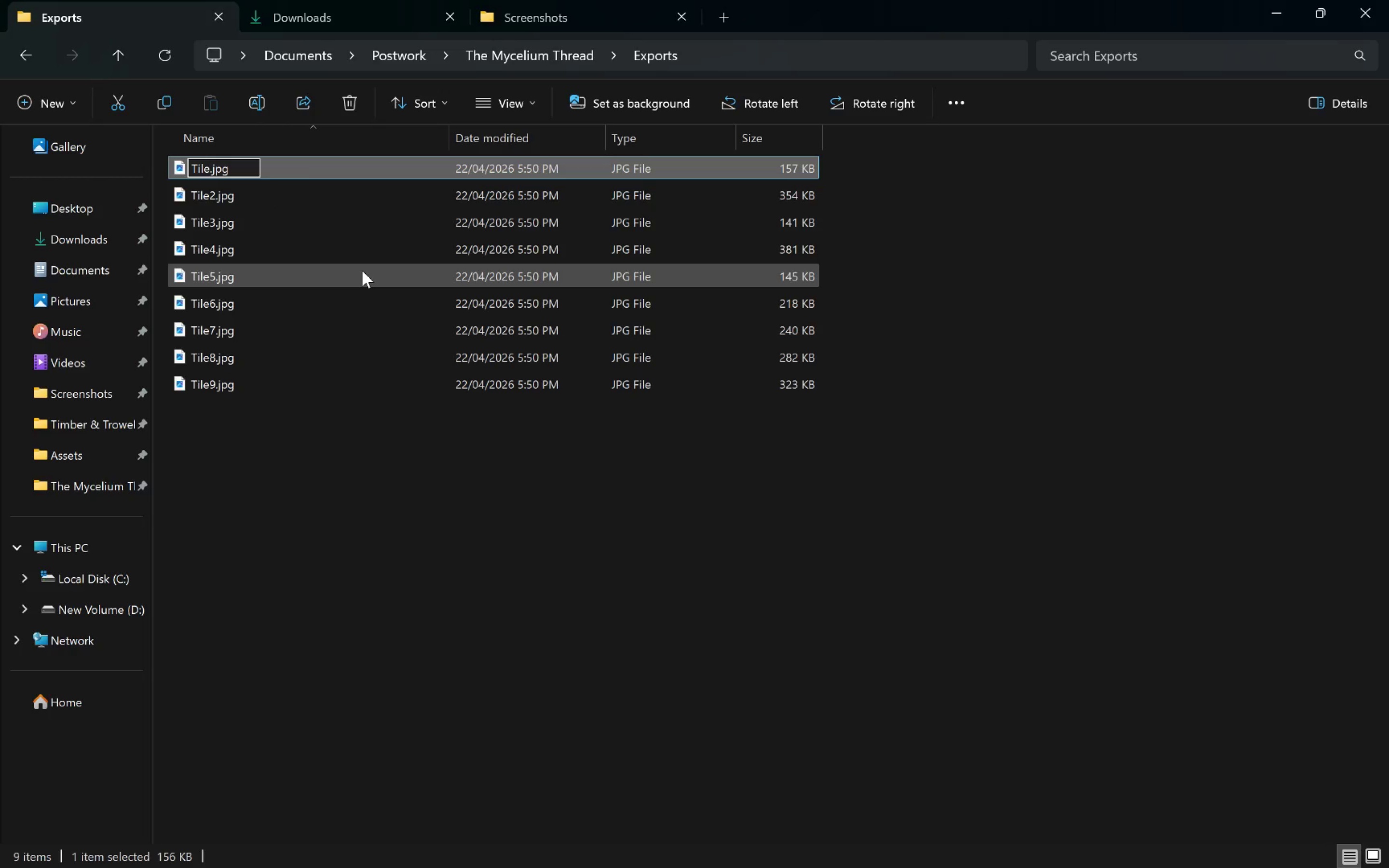 
key(Alt+AltLeft)
 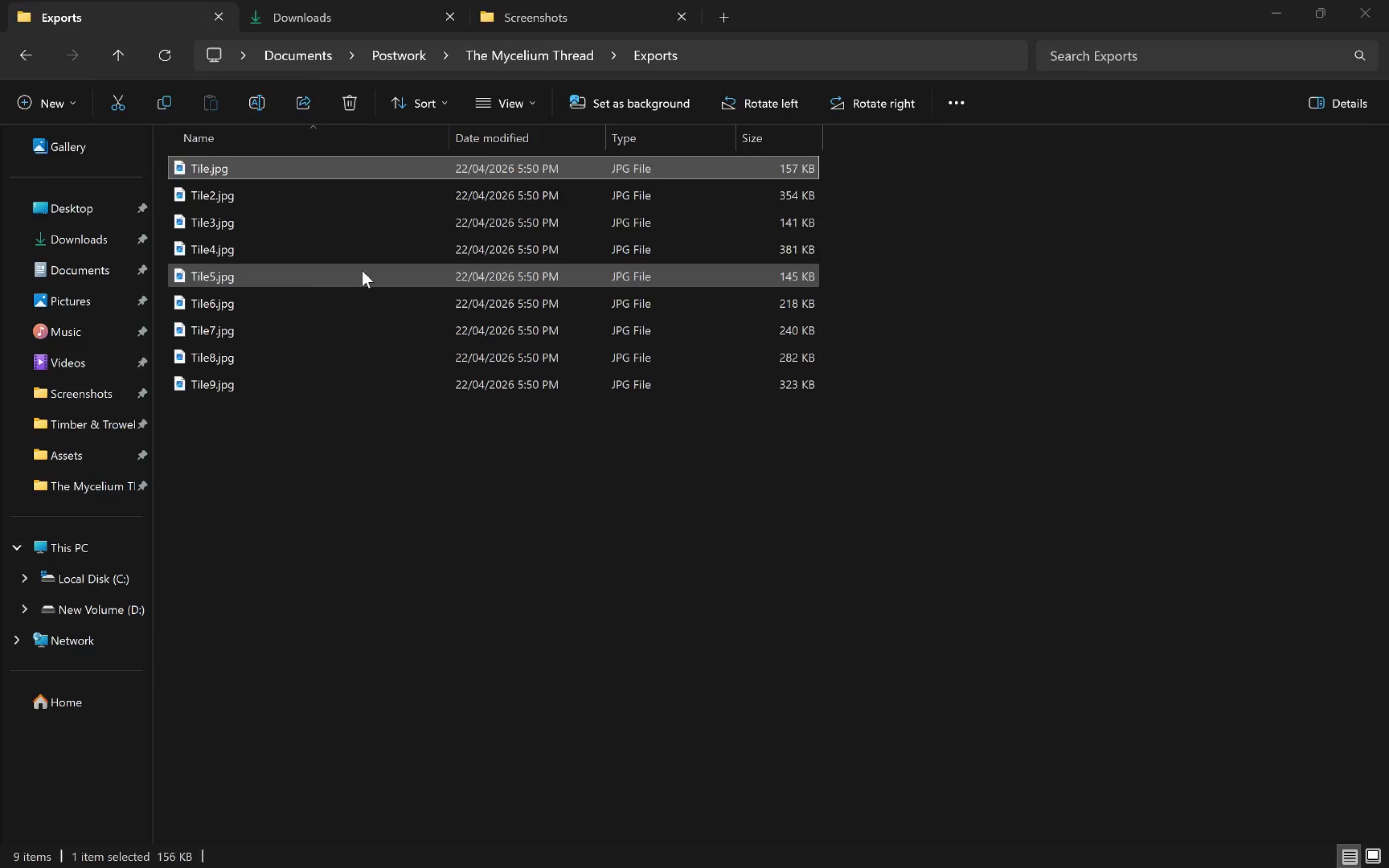 
key(Alt+Tab)
 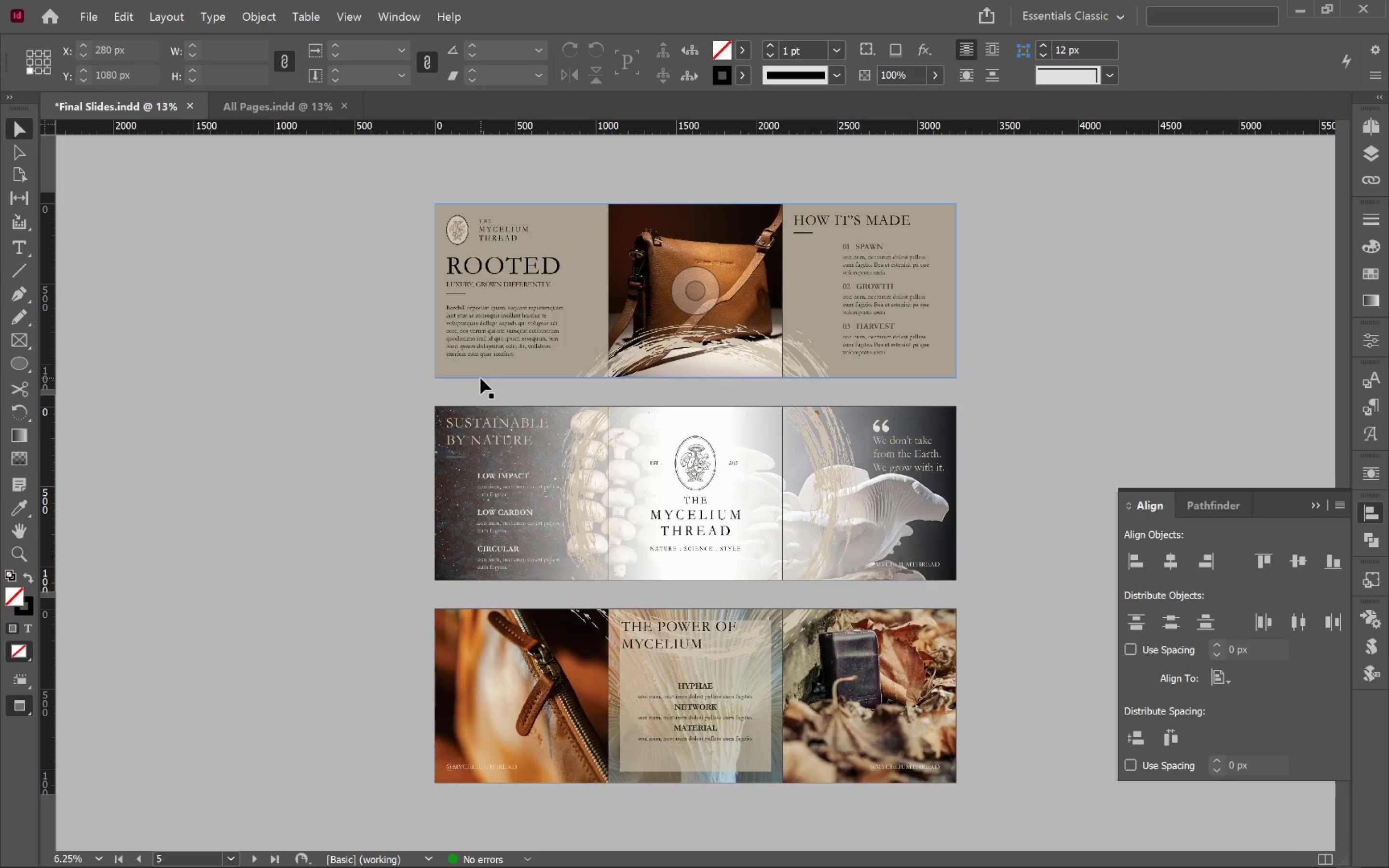 
key(Alt+AltLeft)
 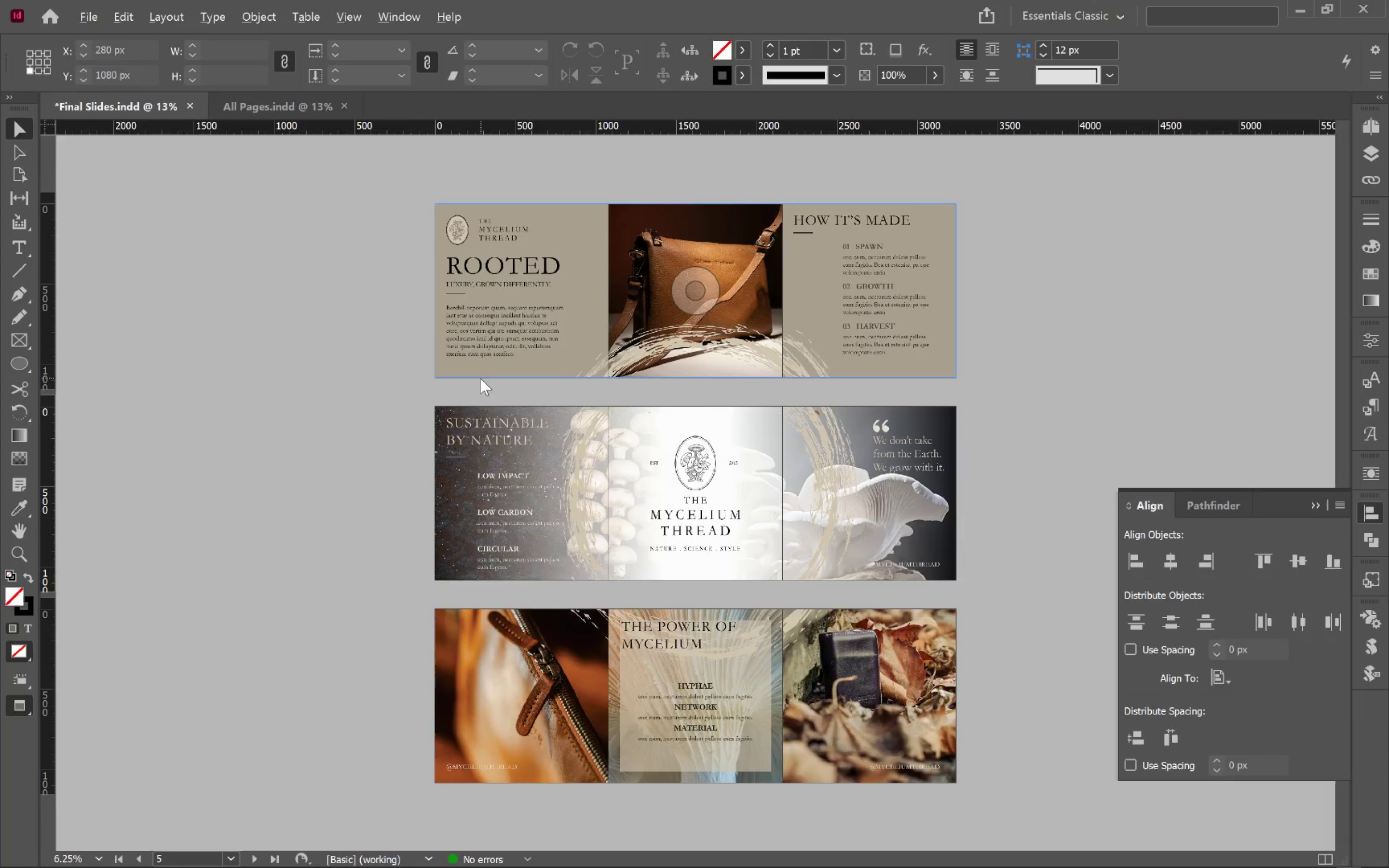 
key(Alt+Tab)
 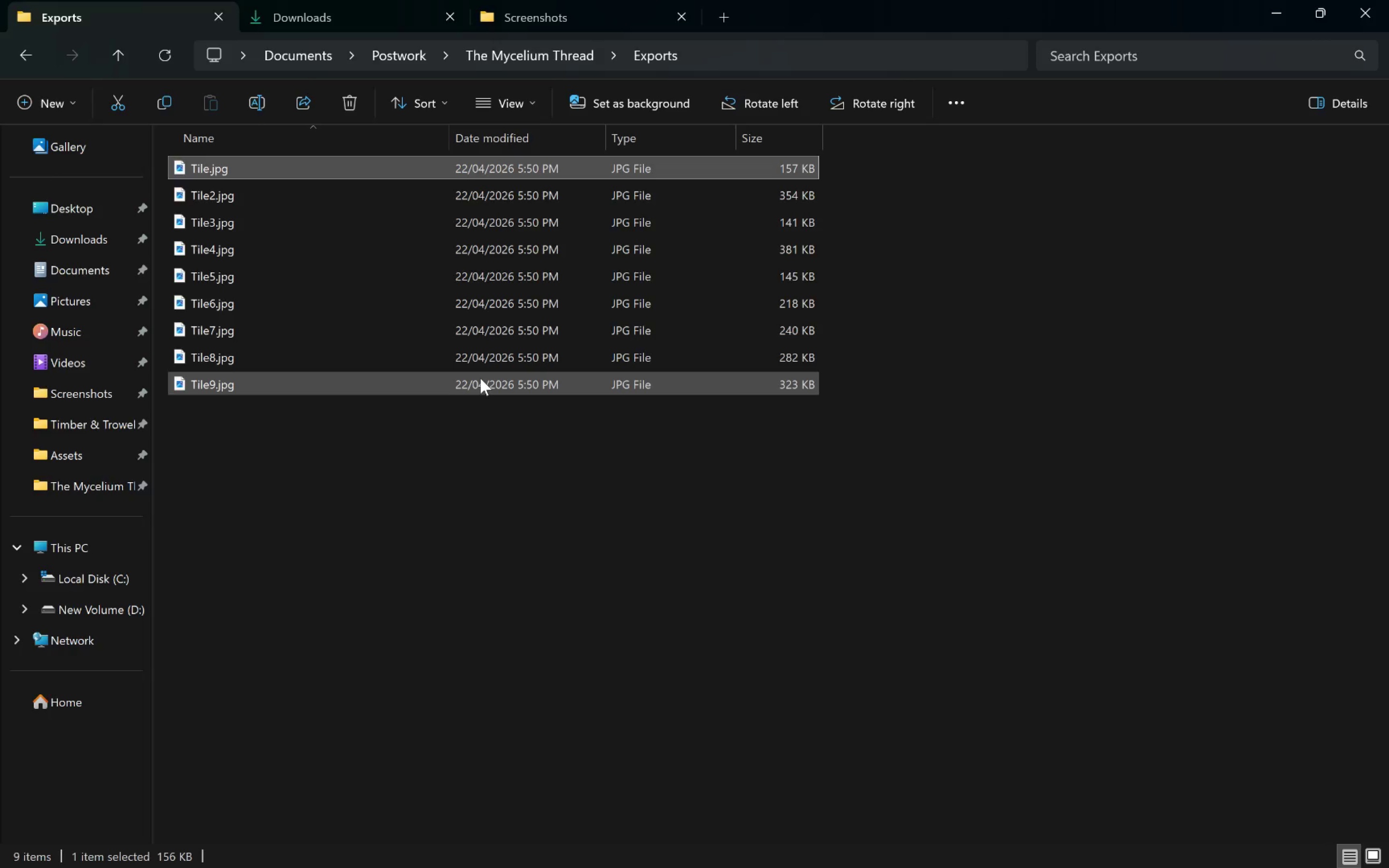 
key(Alt+Tab)
 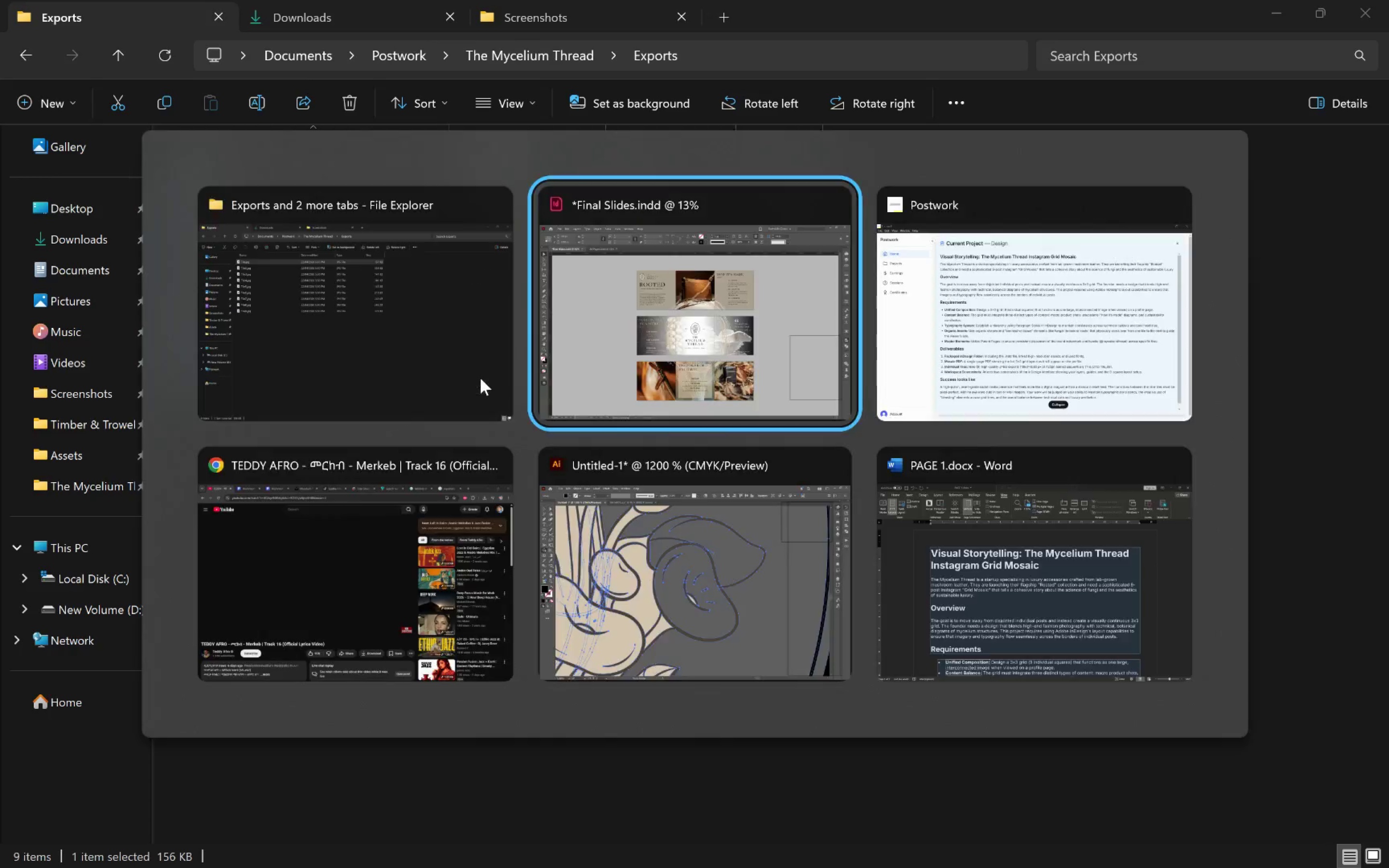 
key(Alt+Tab)